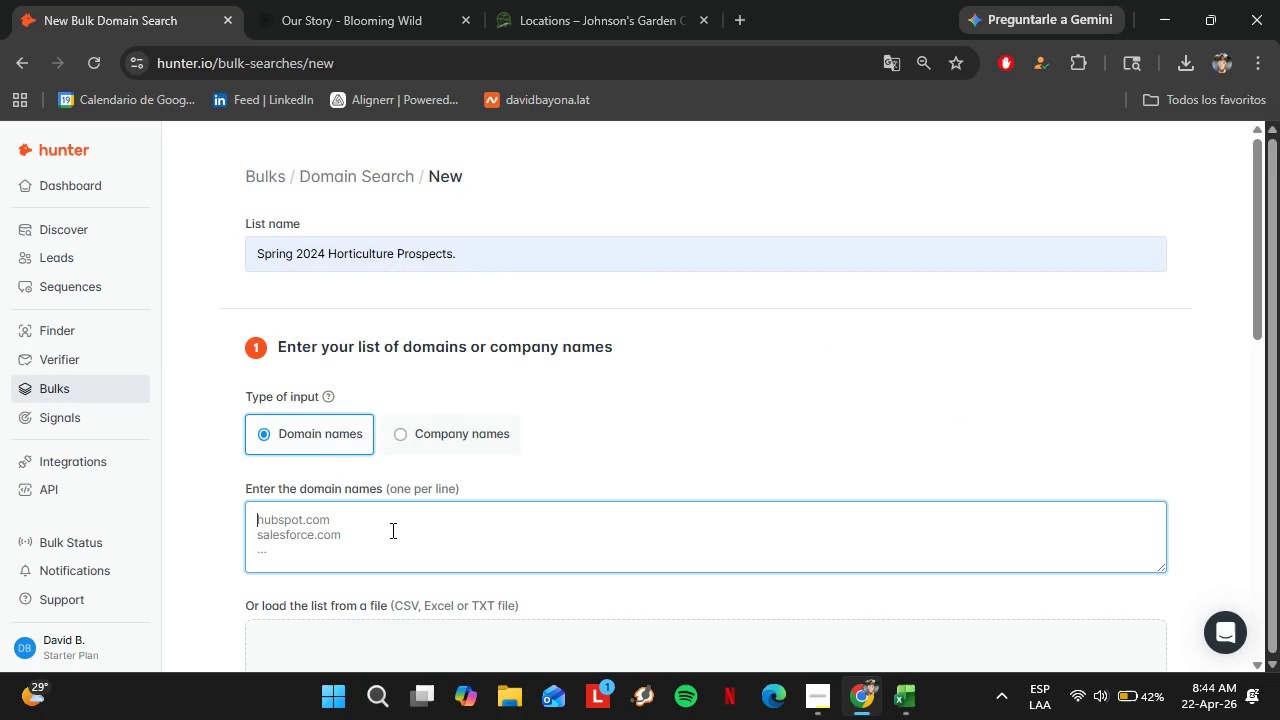 
key(Control+V)
 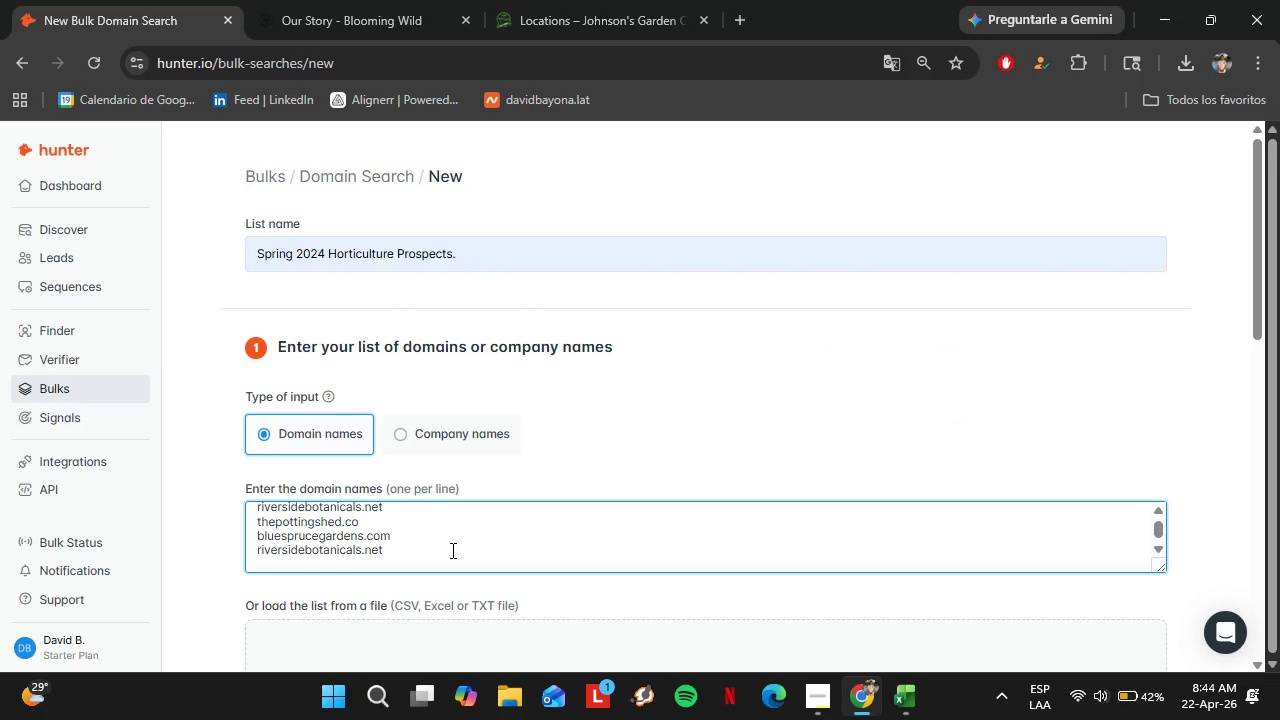 
scroll: coordinate [420, 553], scroll_direction: up, amount: 45.0
 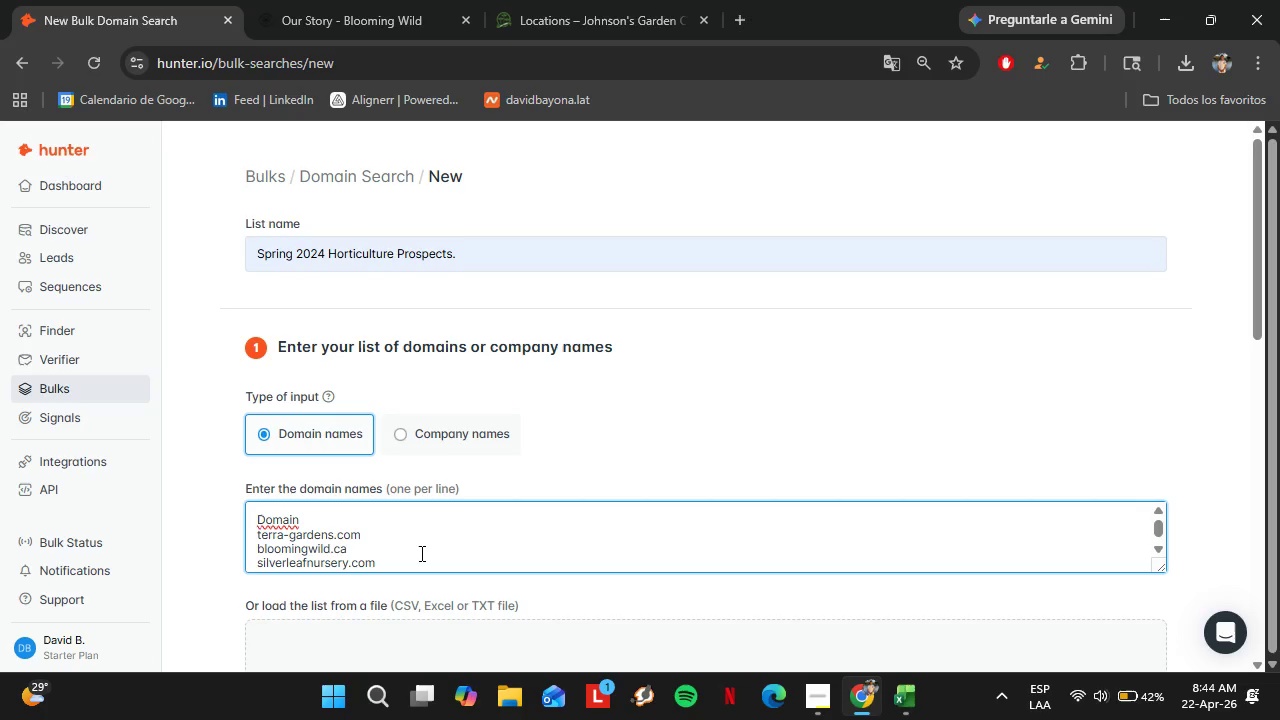 
left_click_drag(start_coordinate=[382, 546], to_coordinate=[343, 542])
 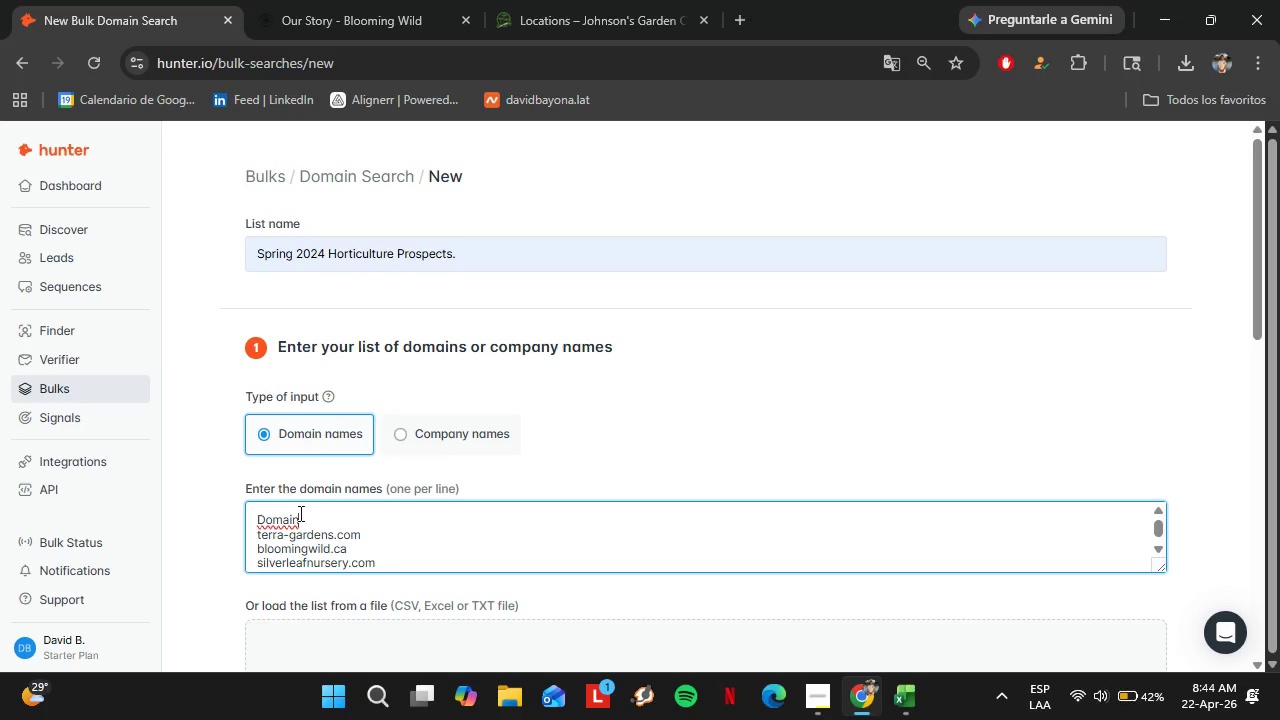 
left_click_drag(start_coordinate=[308, 513], to_coordinate=[231, 514])
 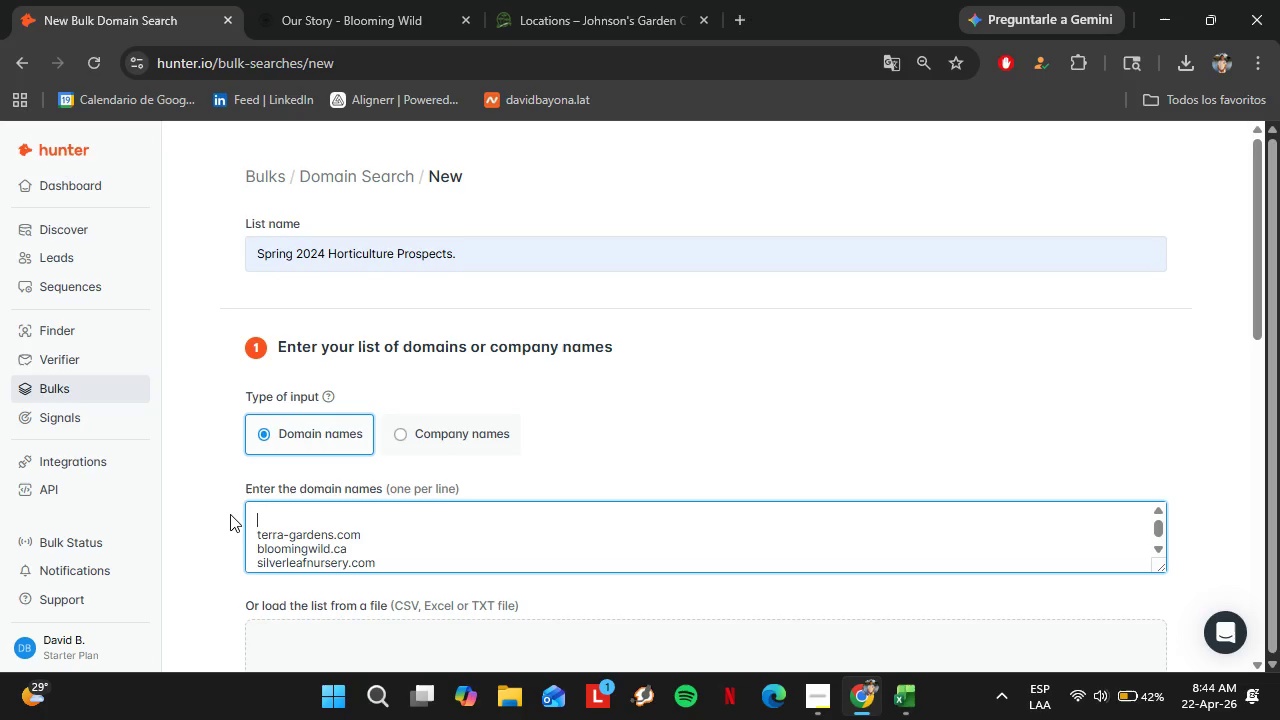 
key(Backspace)
 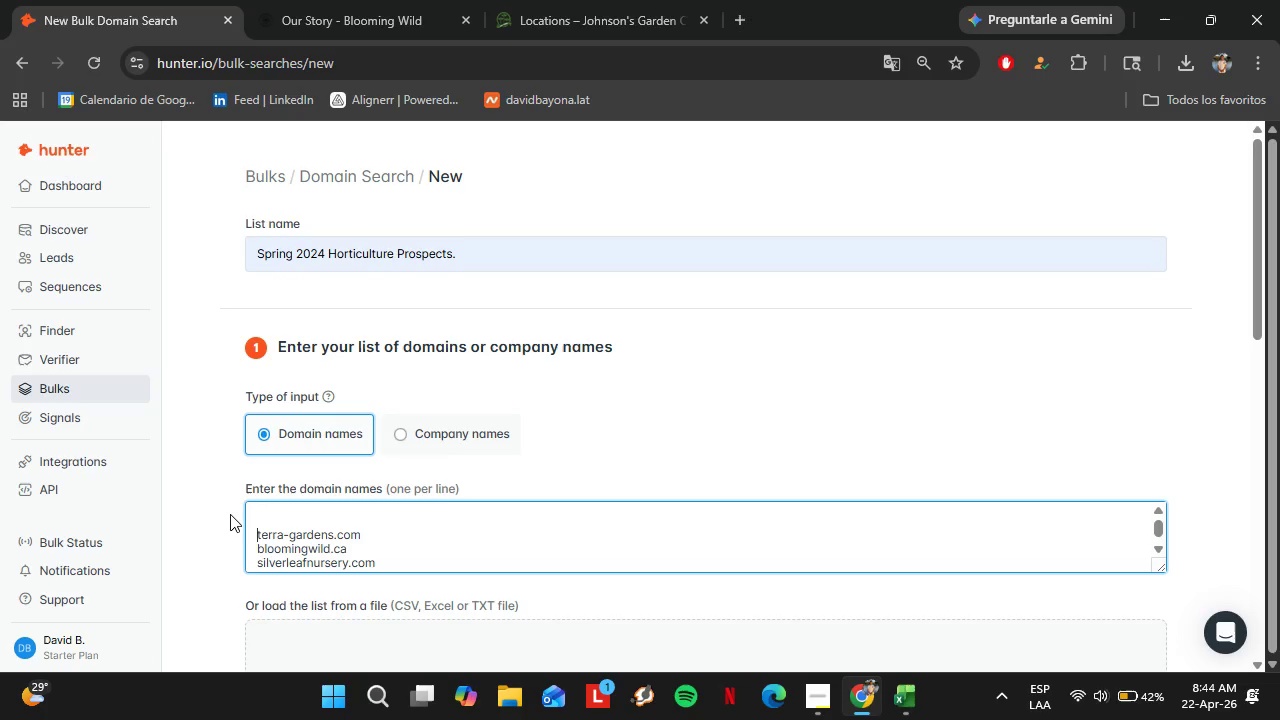 
key(ArrowDown)
 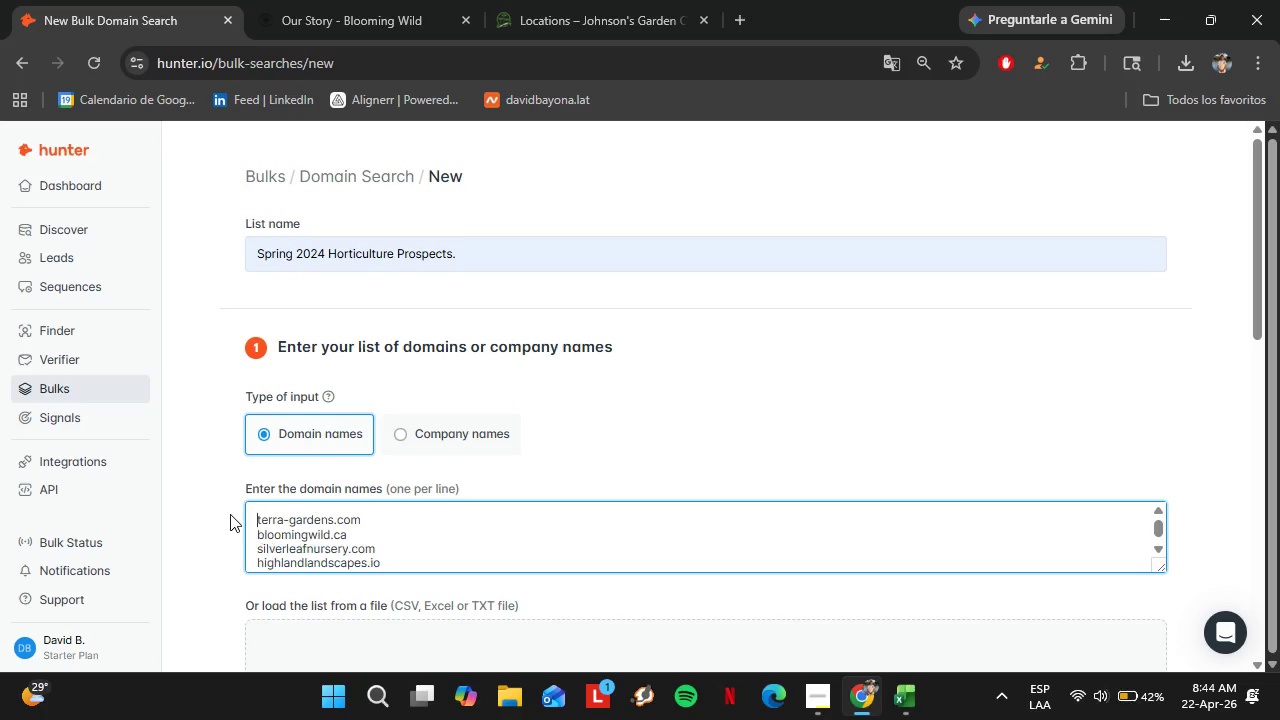 
key(Backspace)
 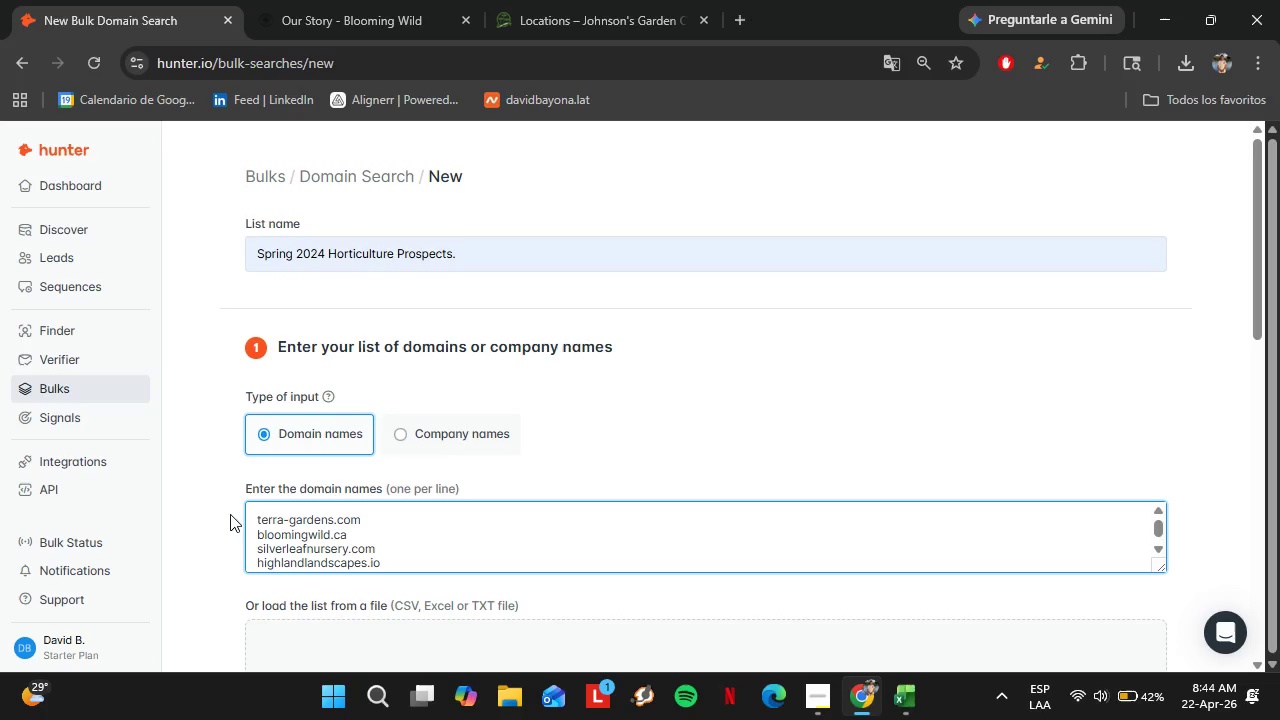 
key(Backspace)
 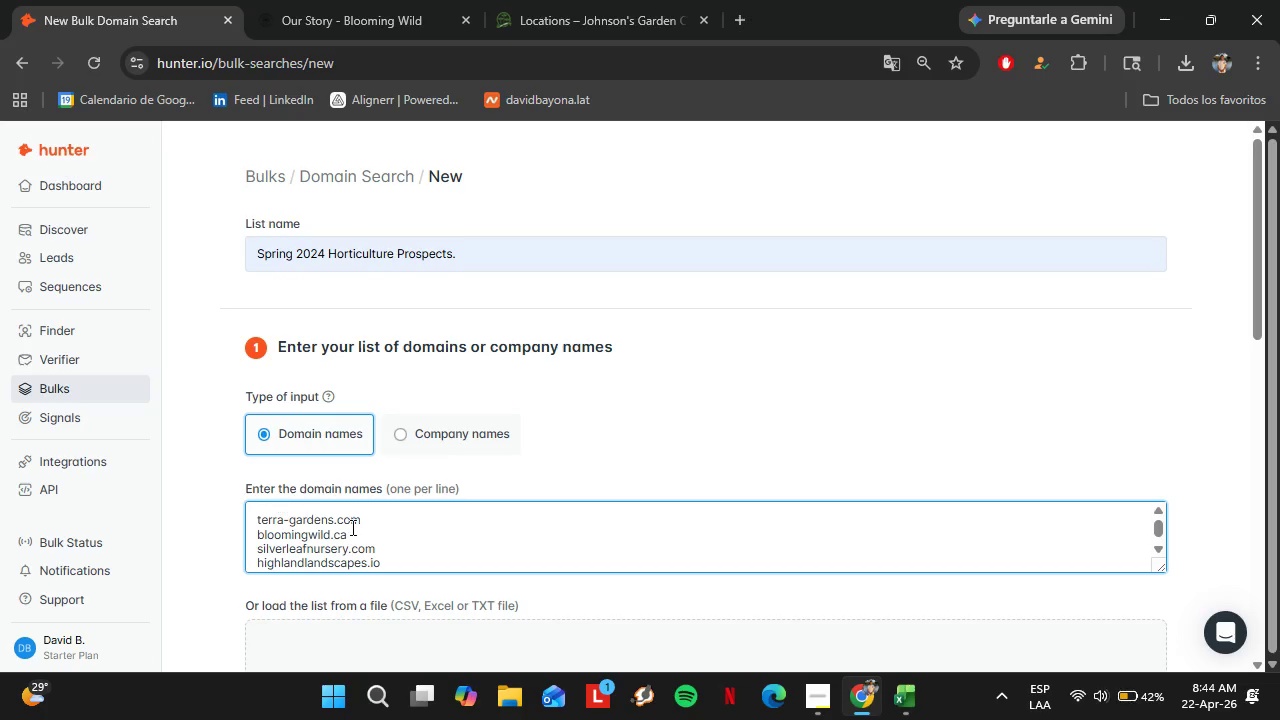 
key(Backspace)
 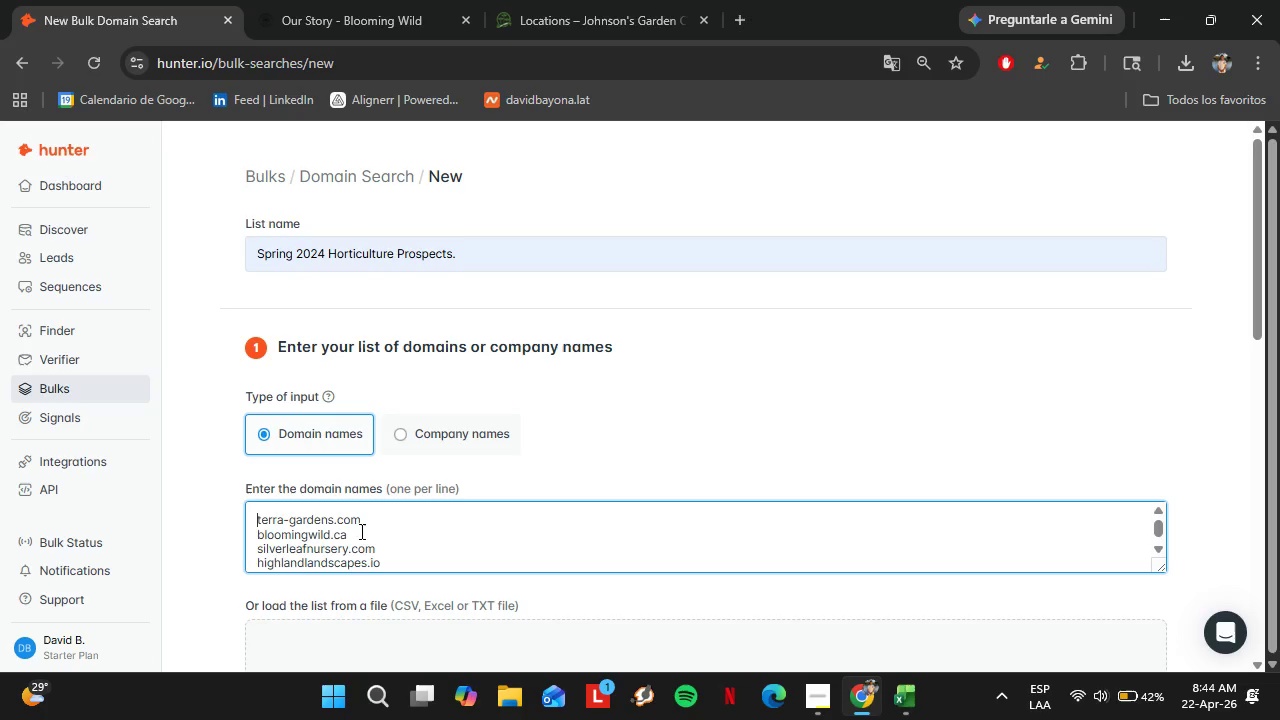 
scroll: coordinate [361, 531], scroll_direction: down, amount: 85.0
 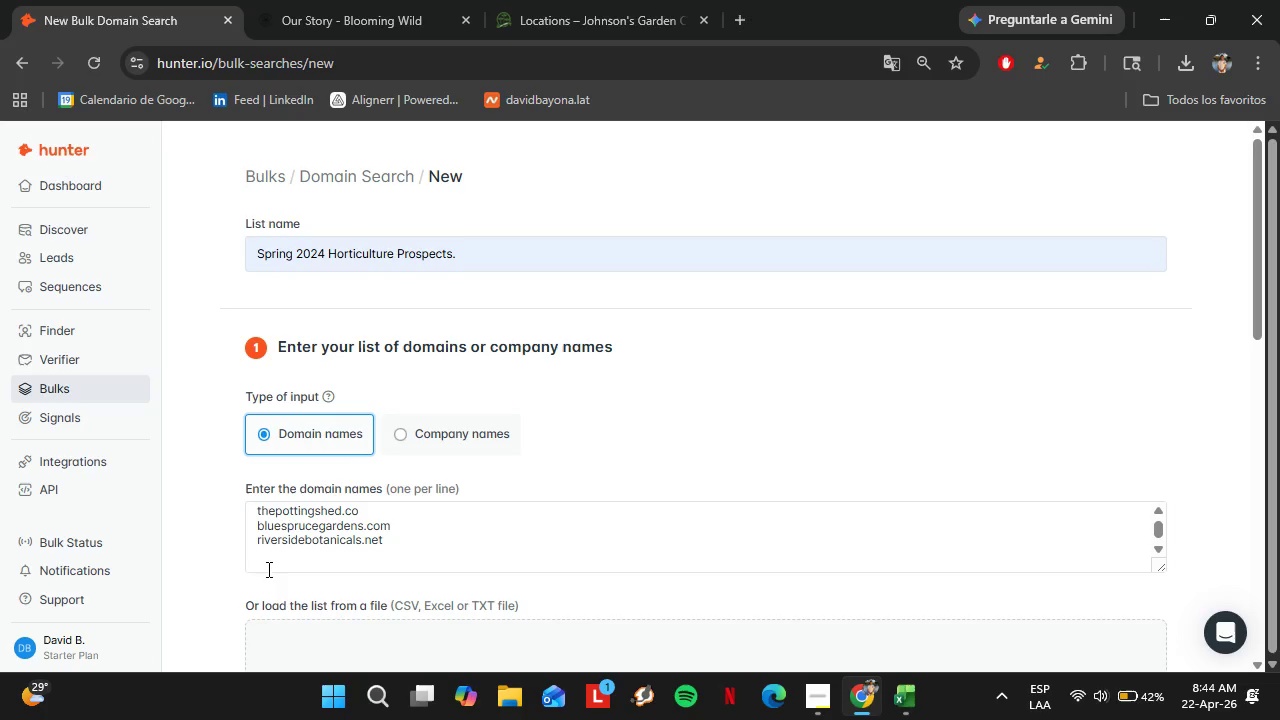 
left_click([265, 562])
 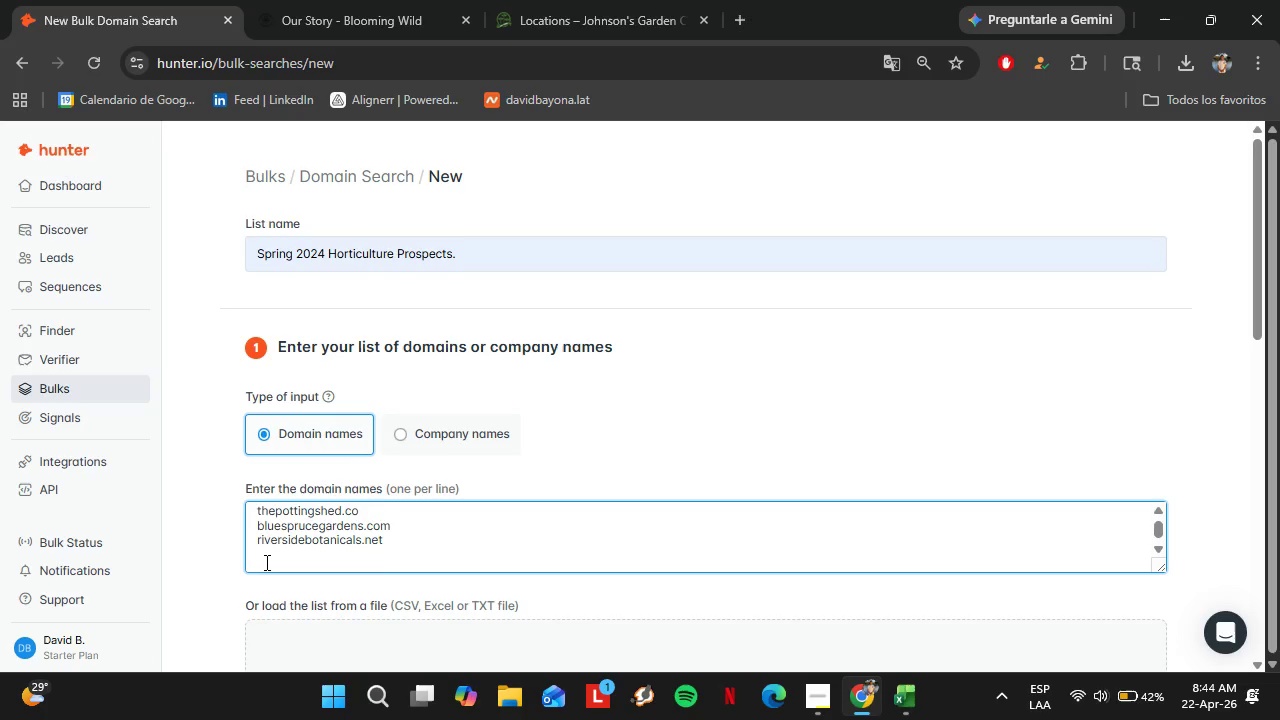 
key(Backspace)
 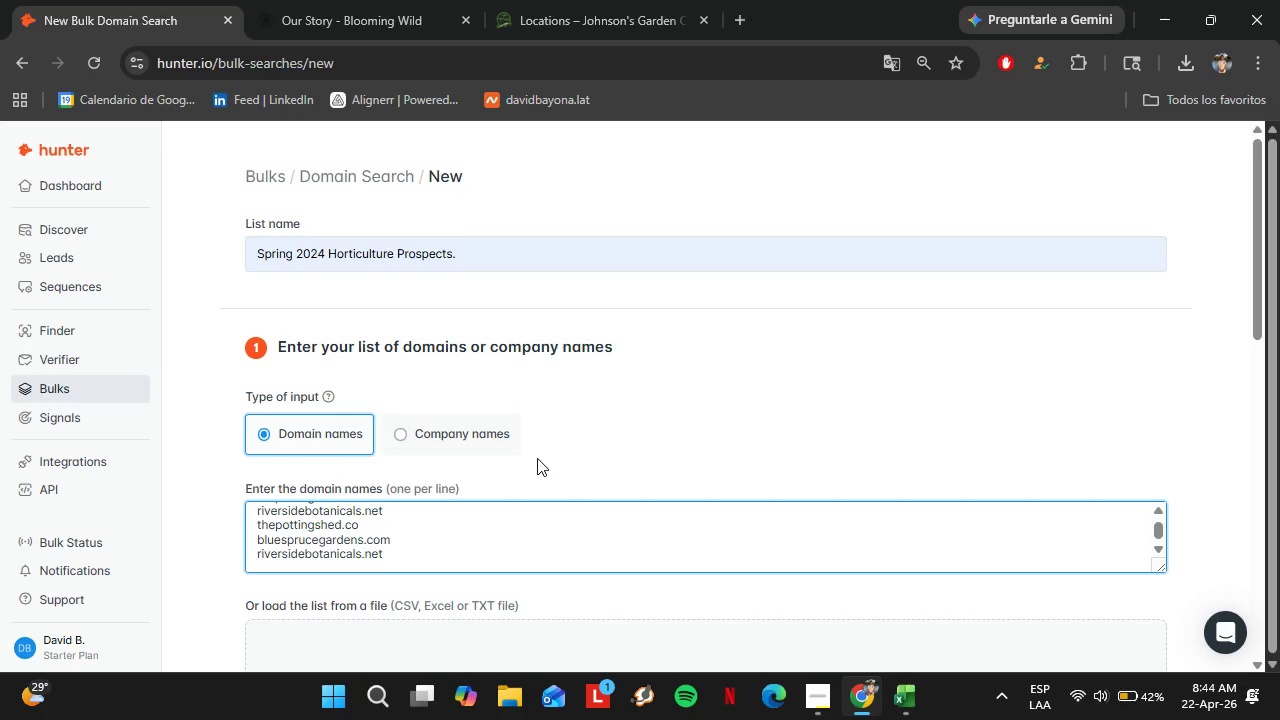 
scroll: coordinate [537, 458], scroll_direction: down, amount: 7.0
 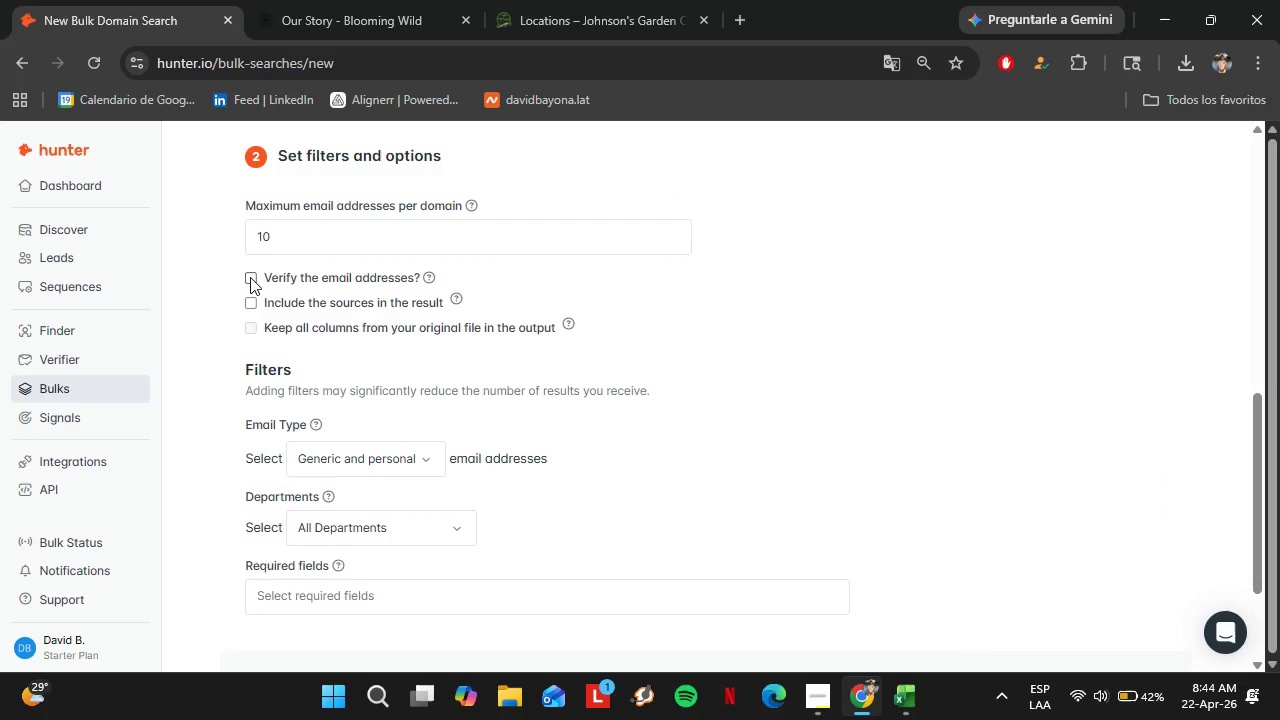 
left_click([249, 276])
 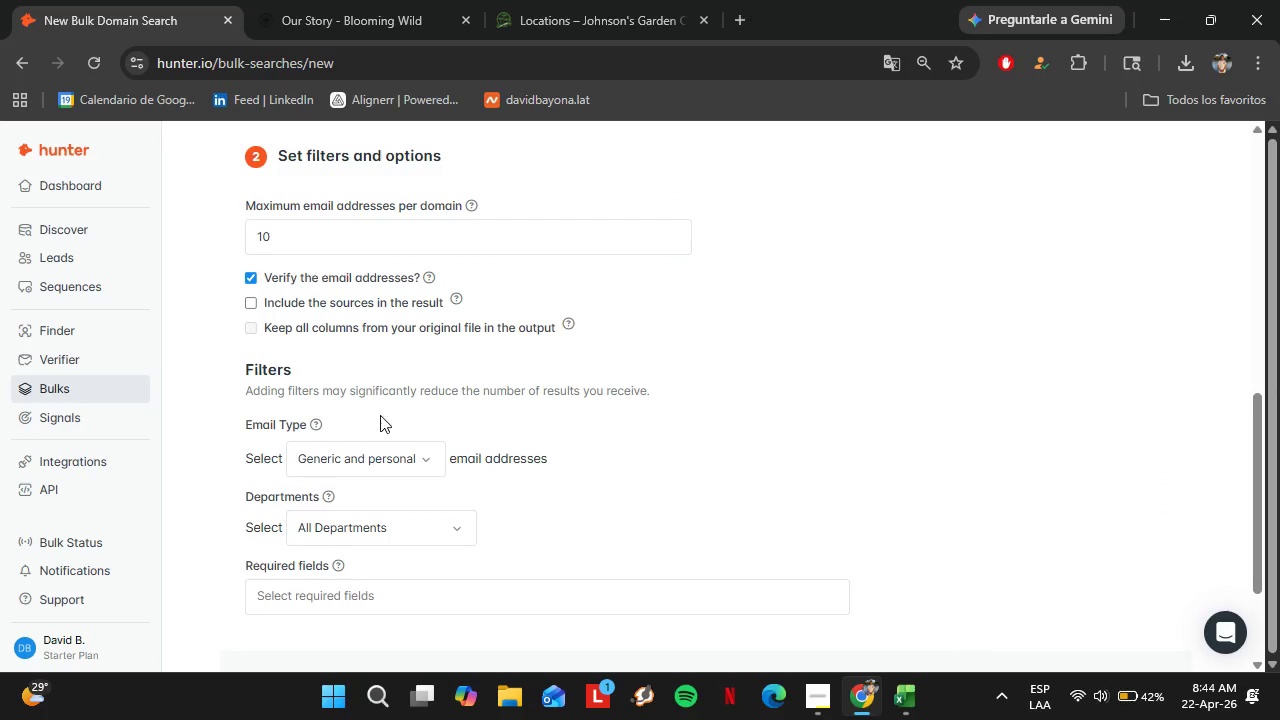 
scroll: coordinate [398, 444], scroll_direction: down, amount: 1.0
 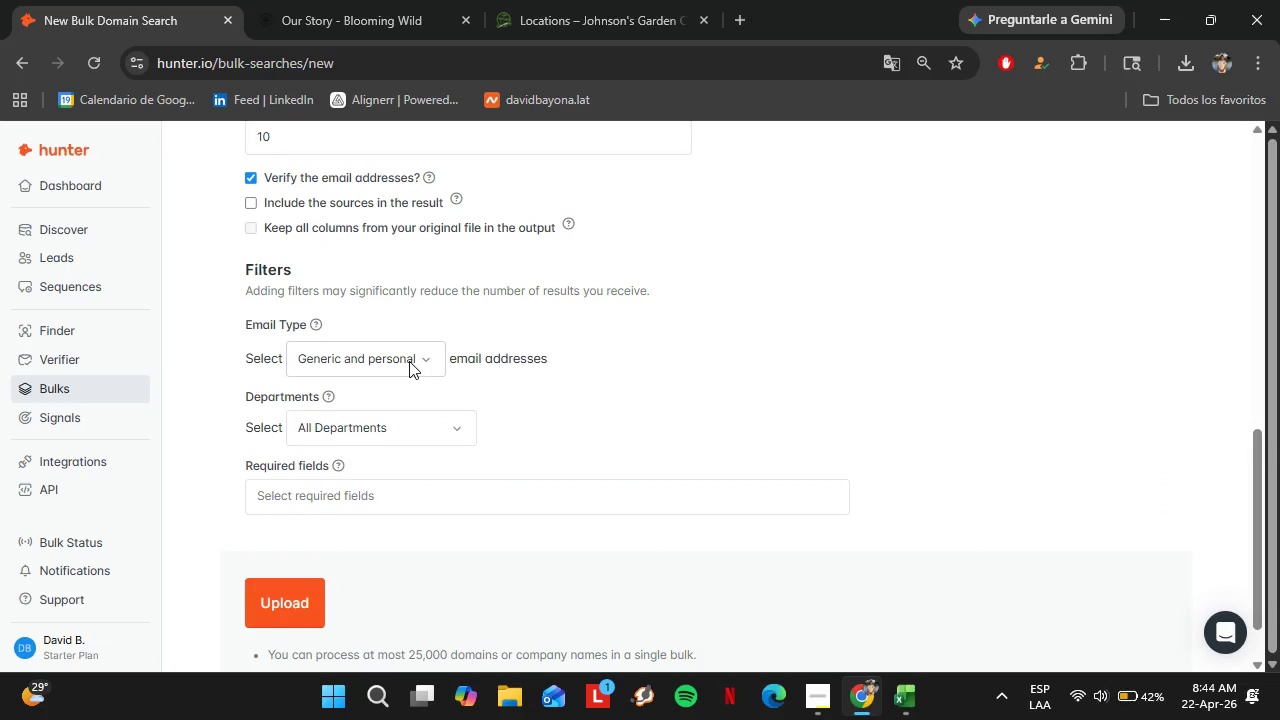 
left_click([409, 361])
 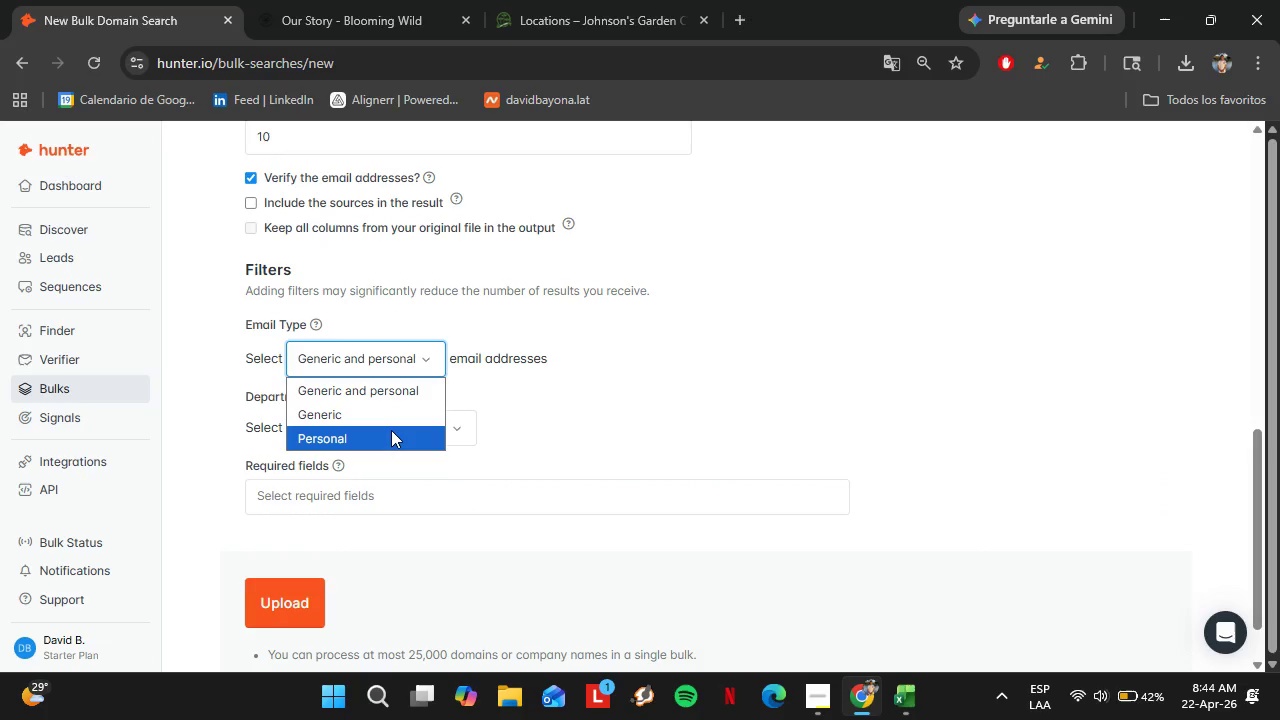 
left_click([391, 430])
 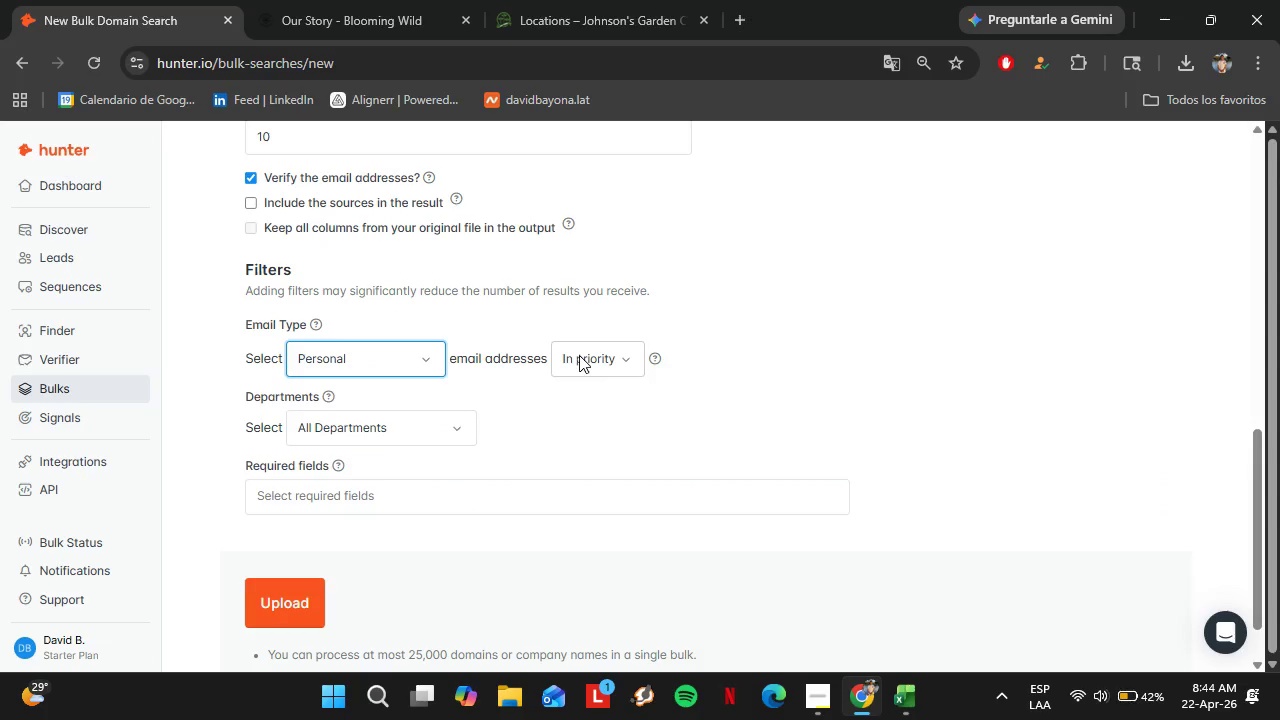 
left_click([581, 355])
 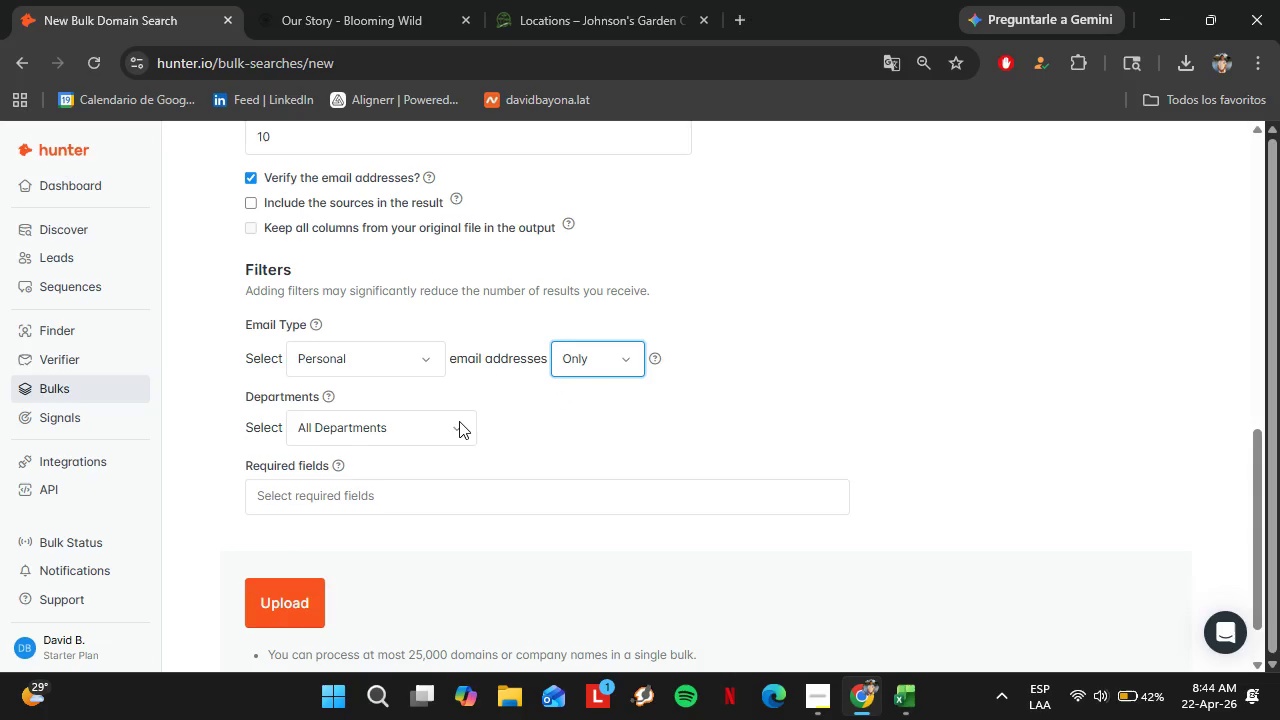 
left_click([408, 426])
 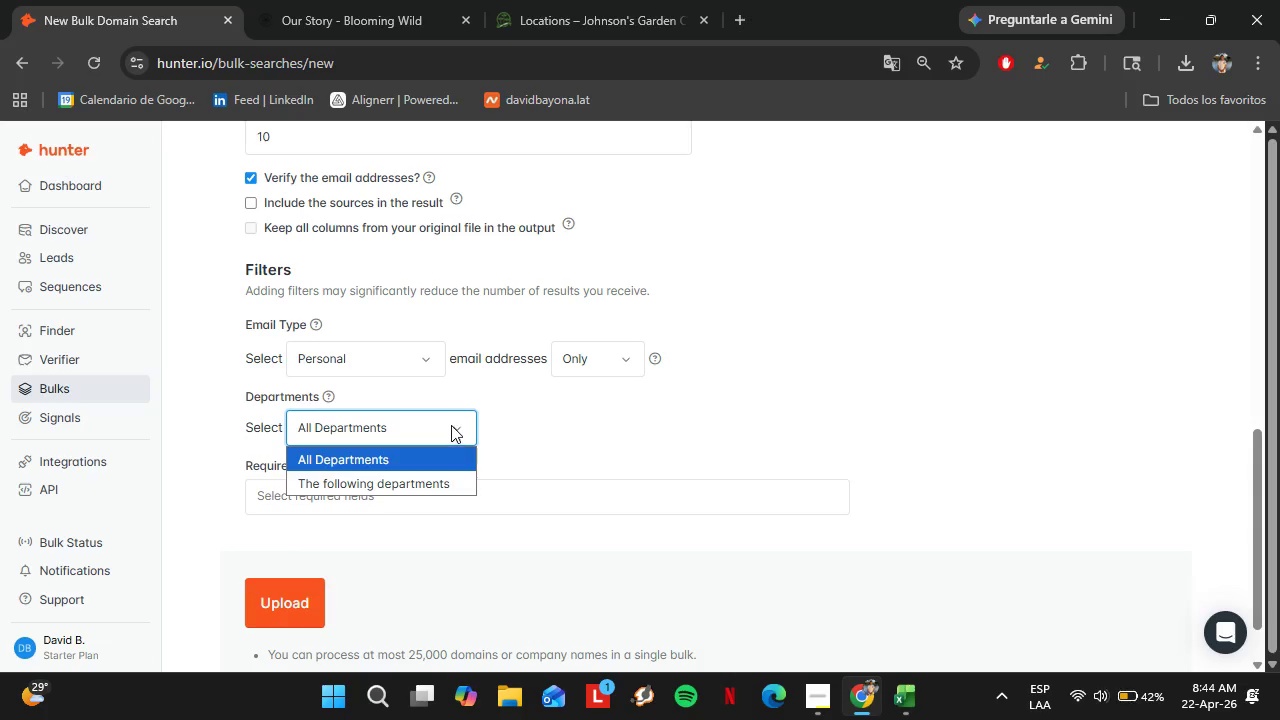 
left_click([451, 425])
 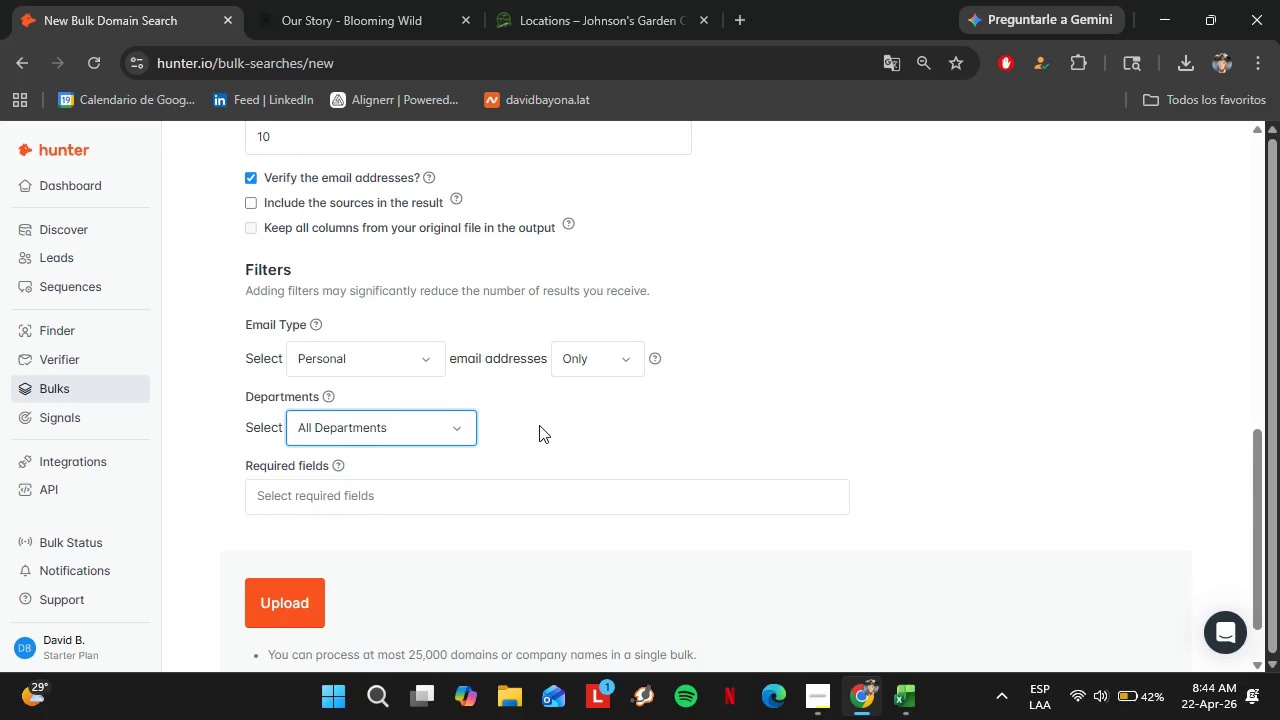 
left_click([539, 425])
 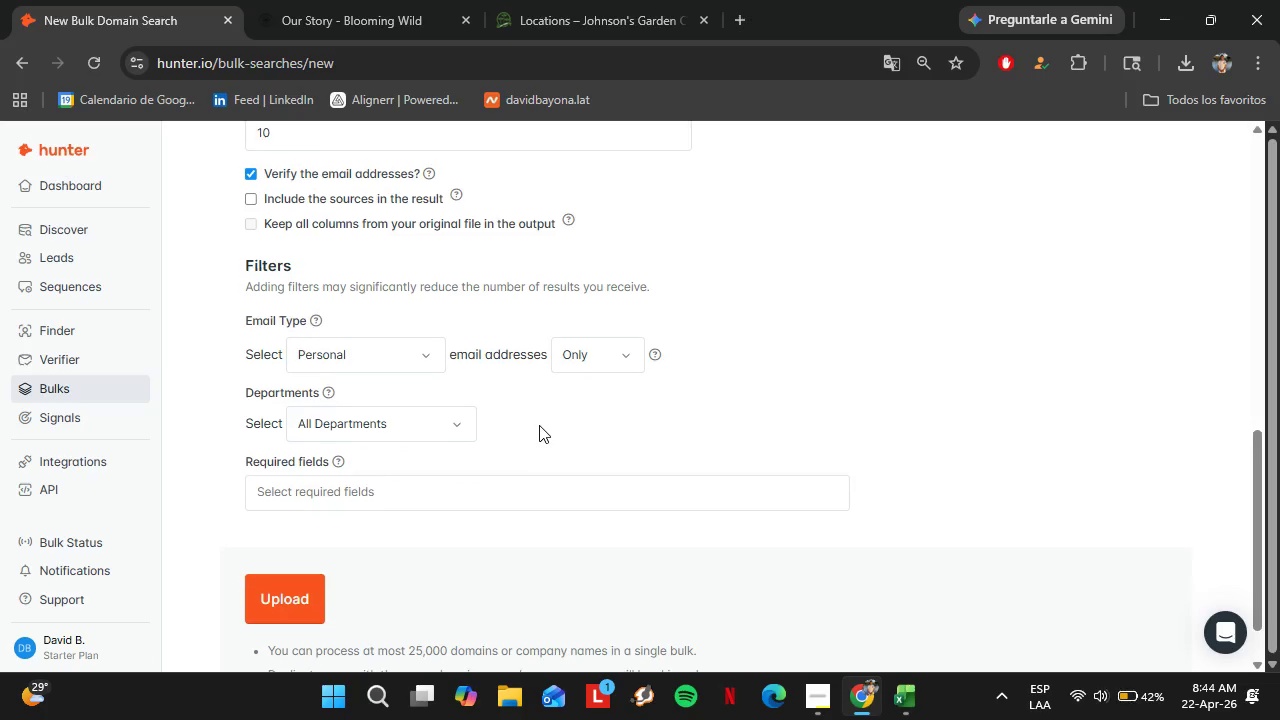 
scroll: coordinate [539, 425], scroll_direction: down, amount: 4.0
 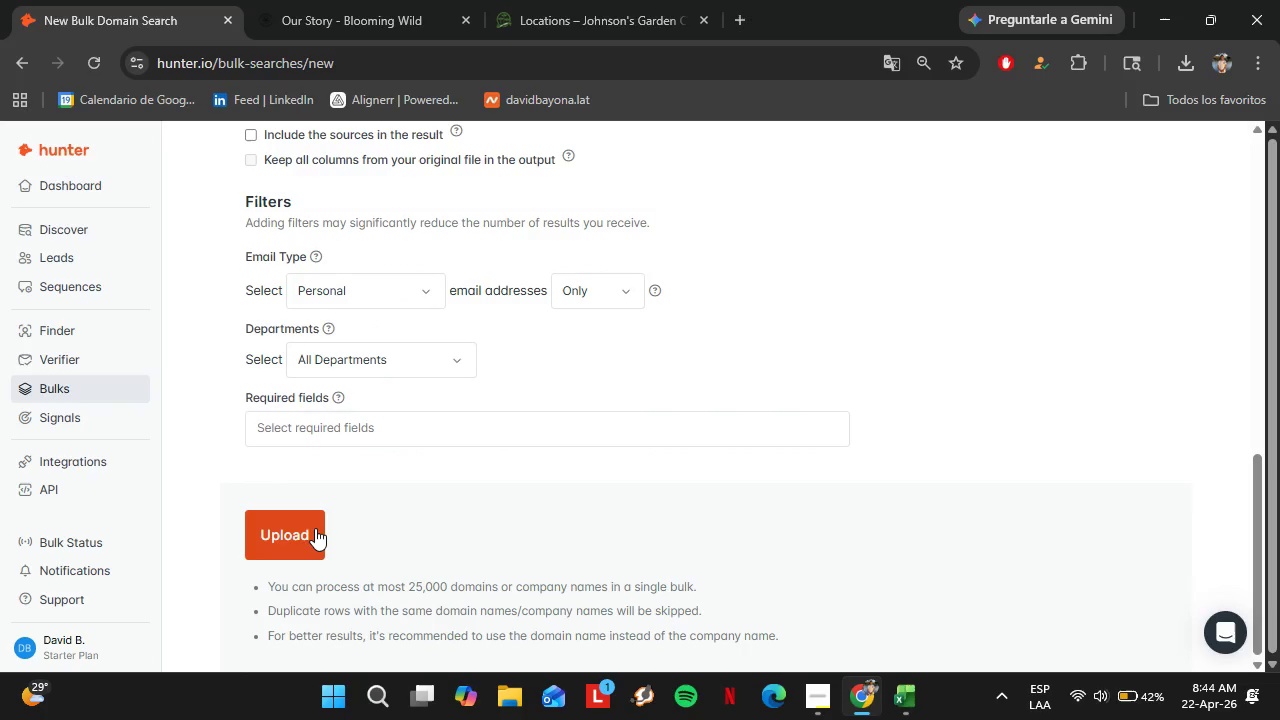 
left_click([315, 528])
 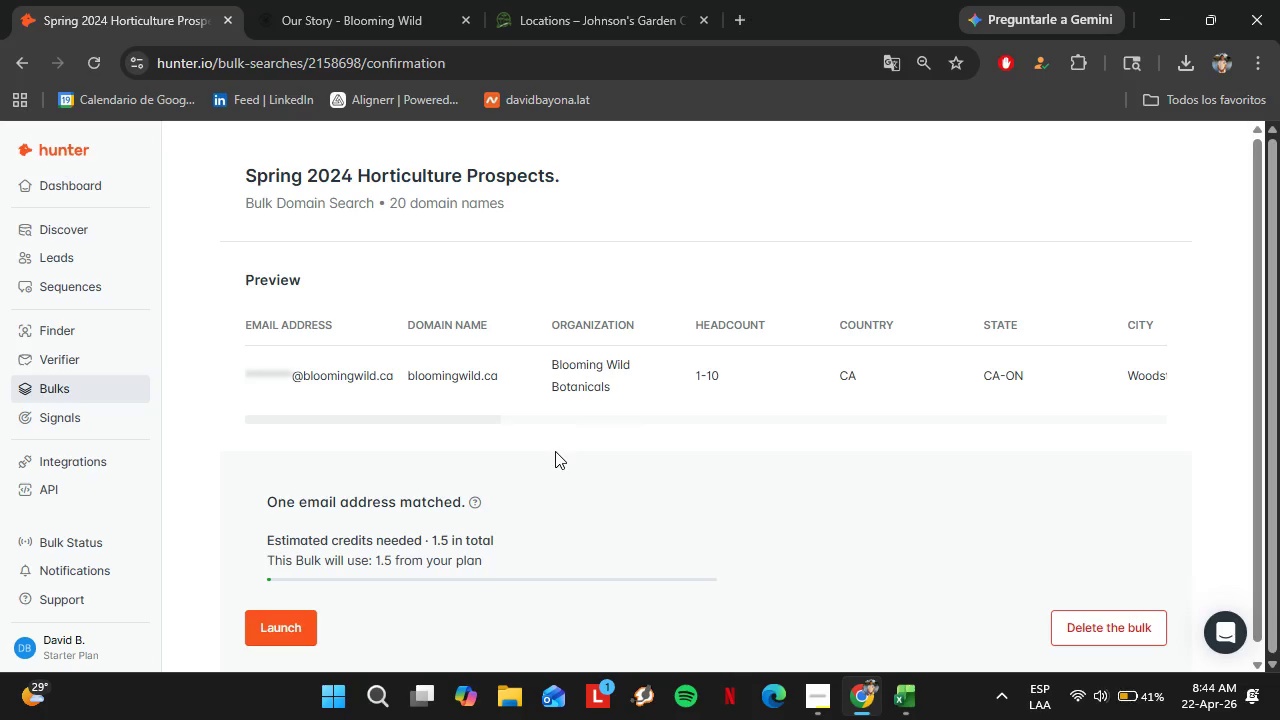 
wait(13.88)
 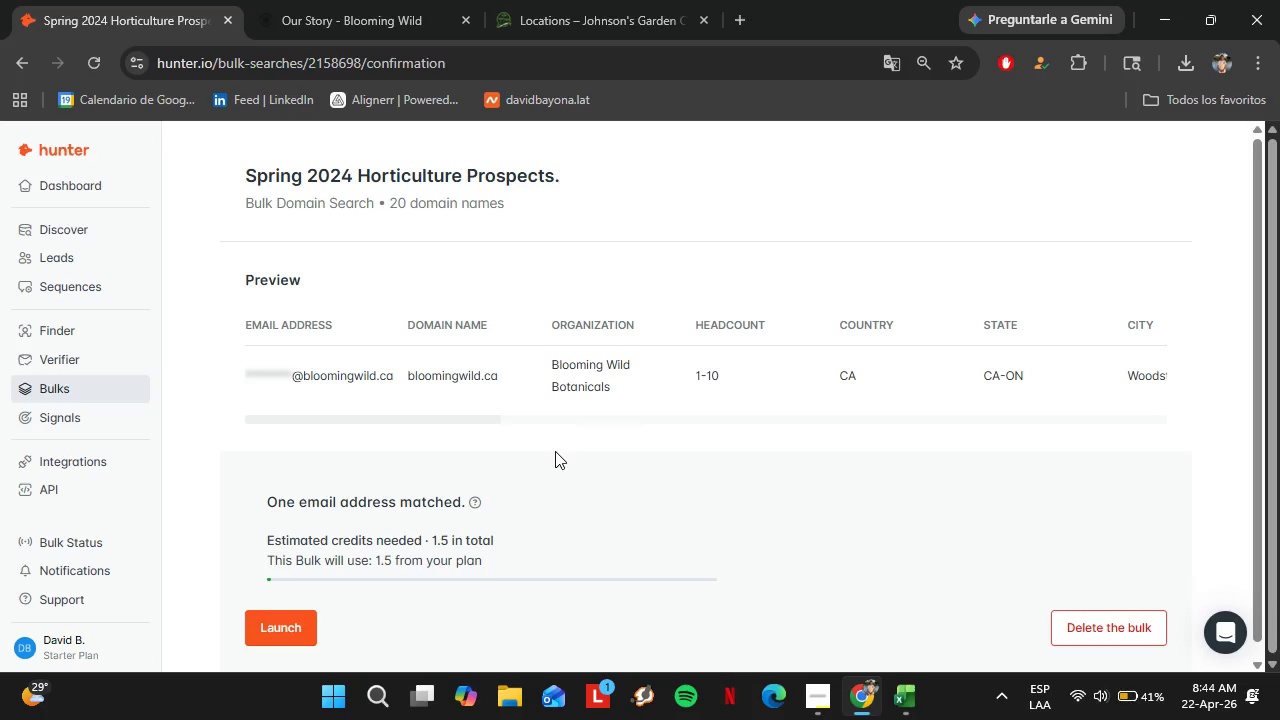 
scroll: coordinate [552, 463], scroll_direction: down, amount: 3.0
 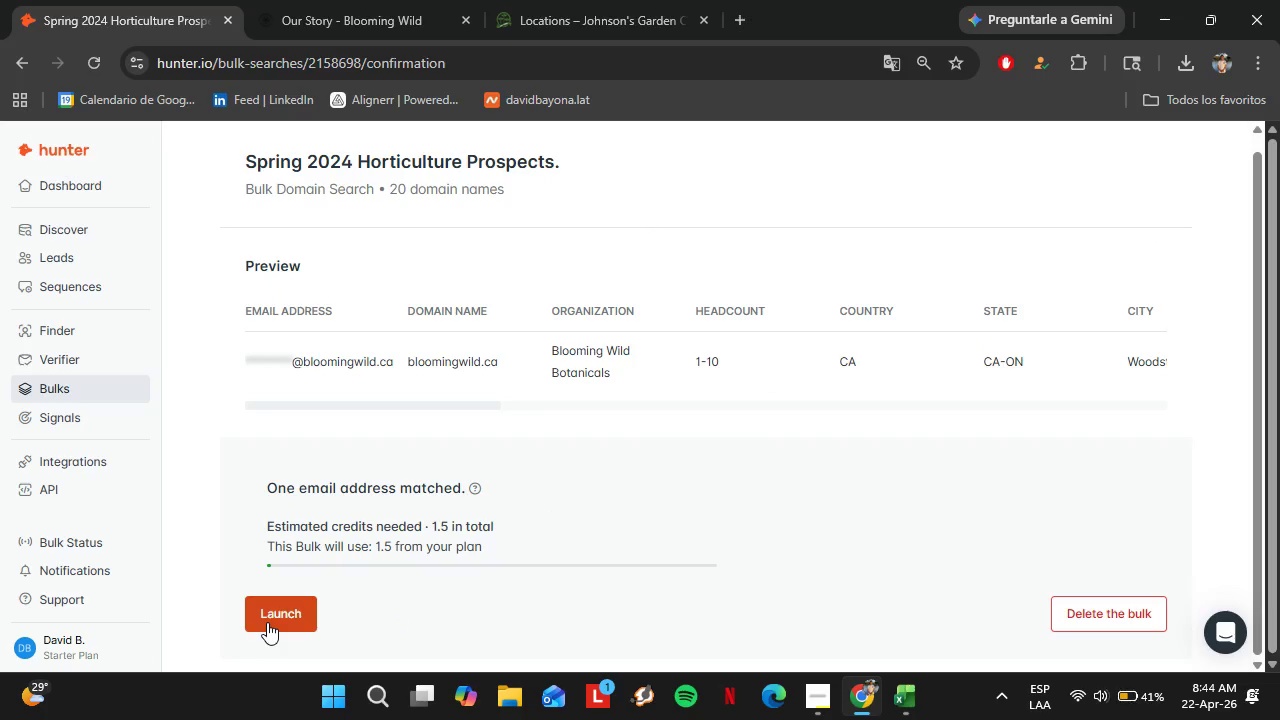 
left_click([290, 617])
 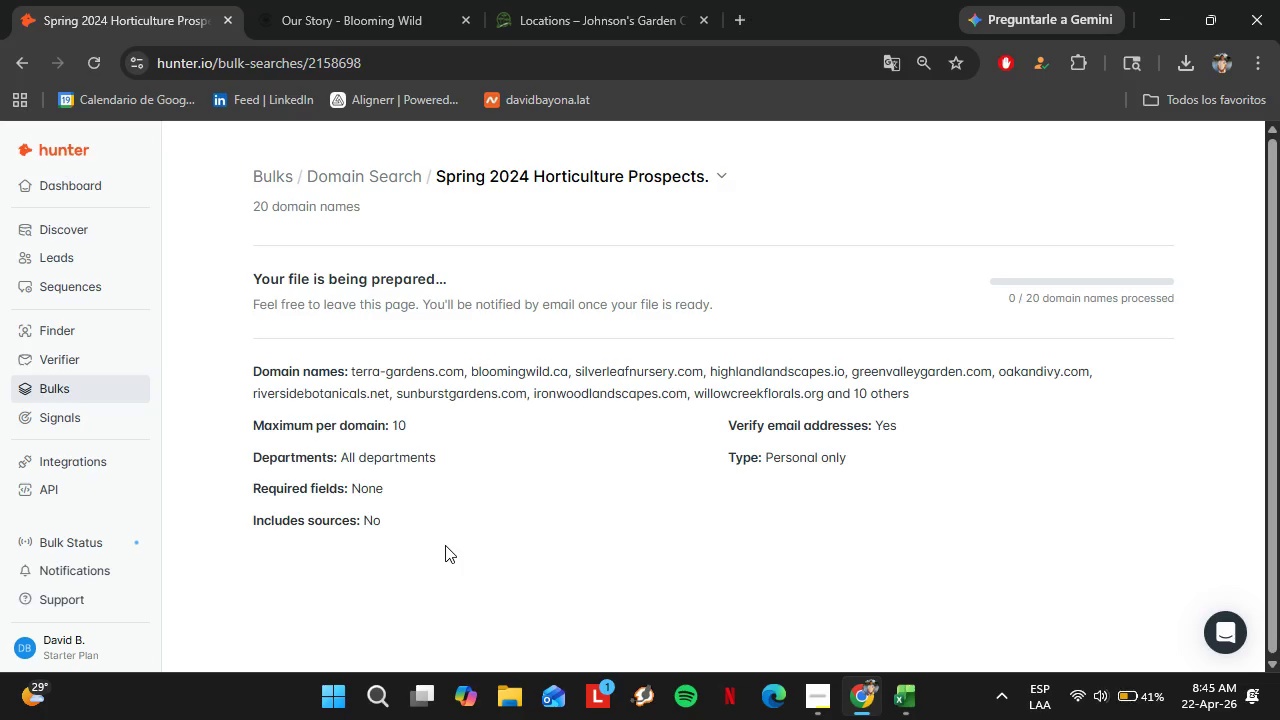 
wait(18.91)
 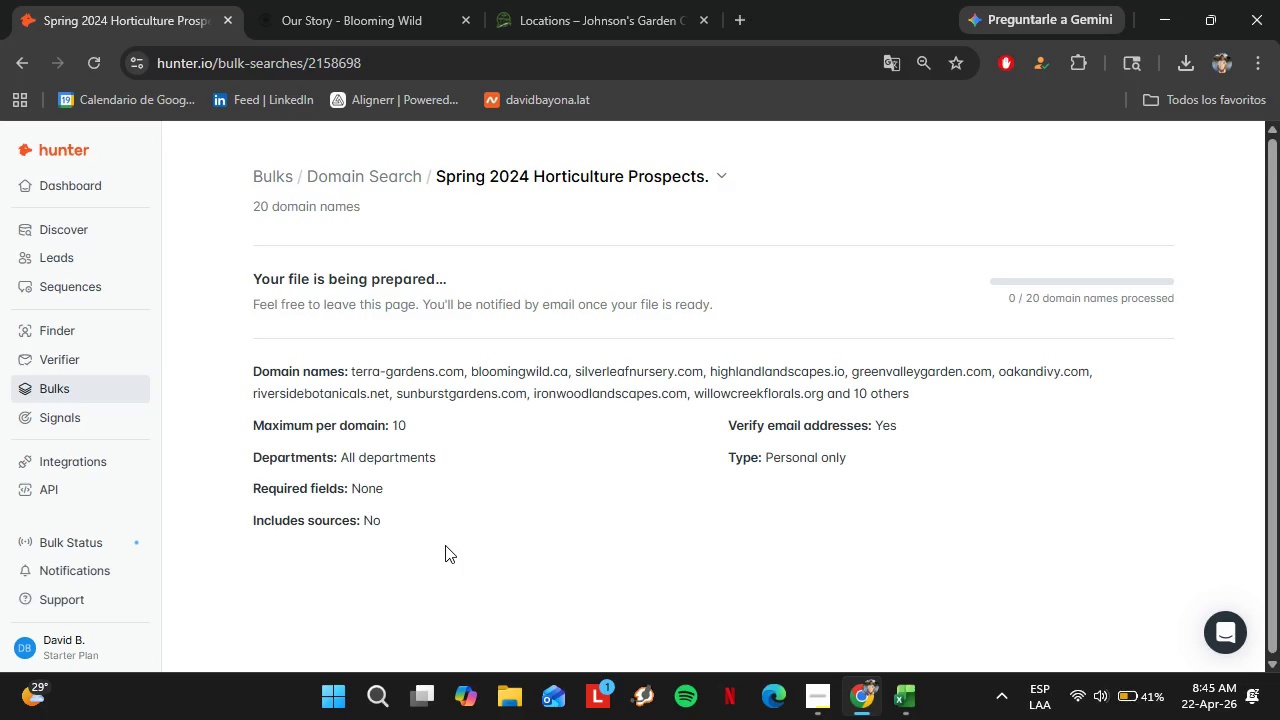 
scroll: coordinate [567, 441], scroll_direction: down, amount: 11.0
 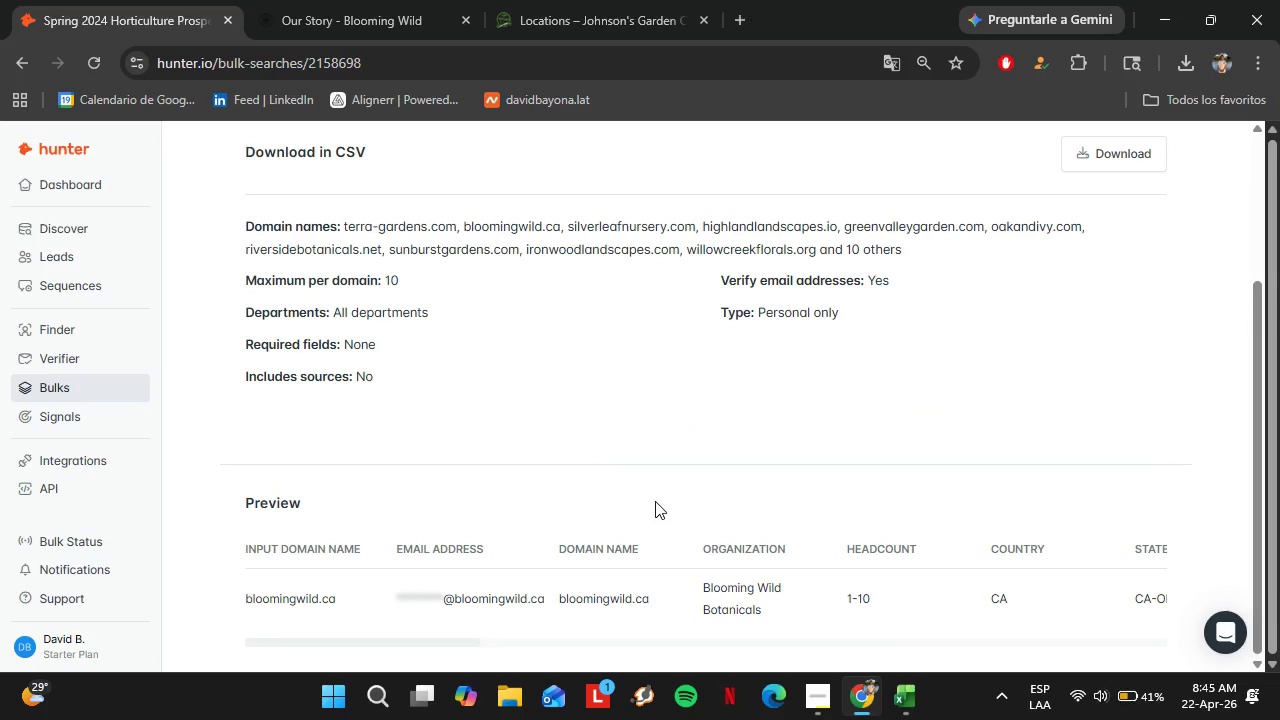 
scroll: coordinate [655, 501], scroll_direction: up, amount: 4.0
 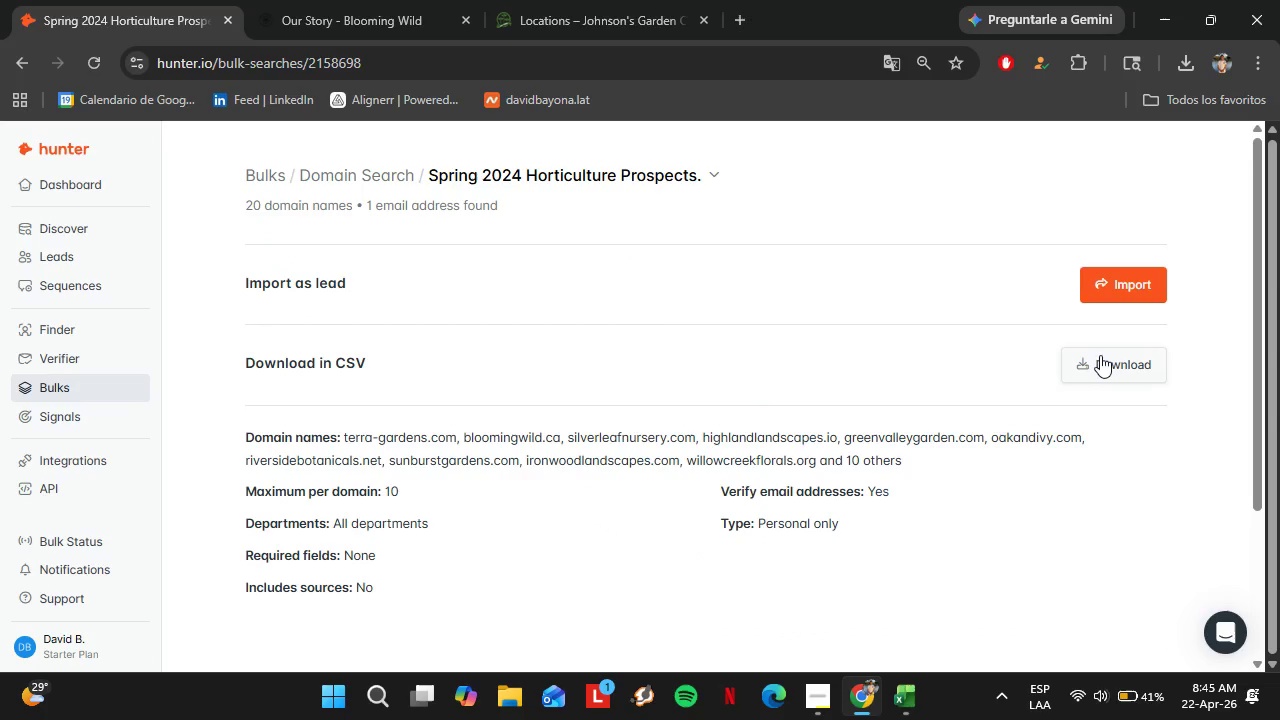 
left_click([1100, 356])
 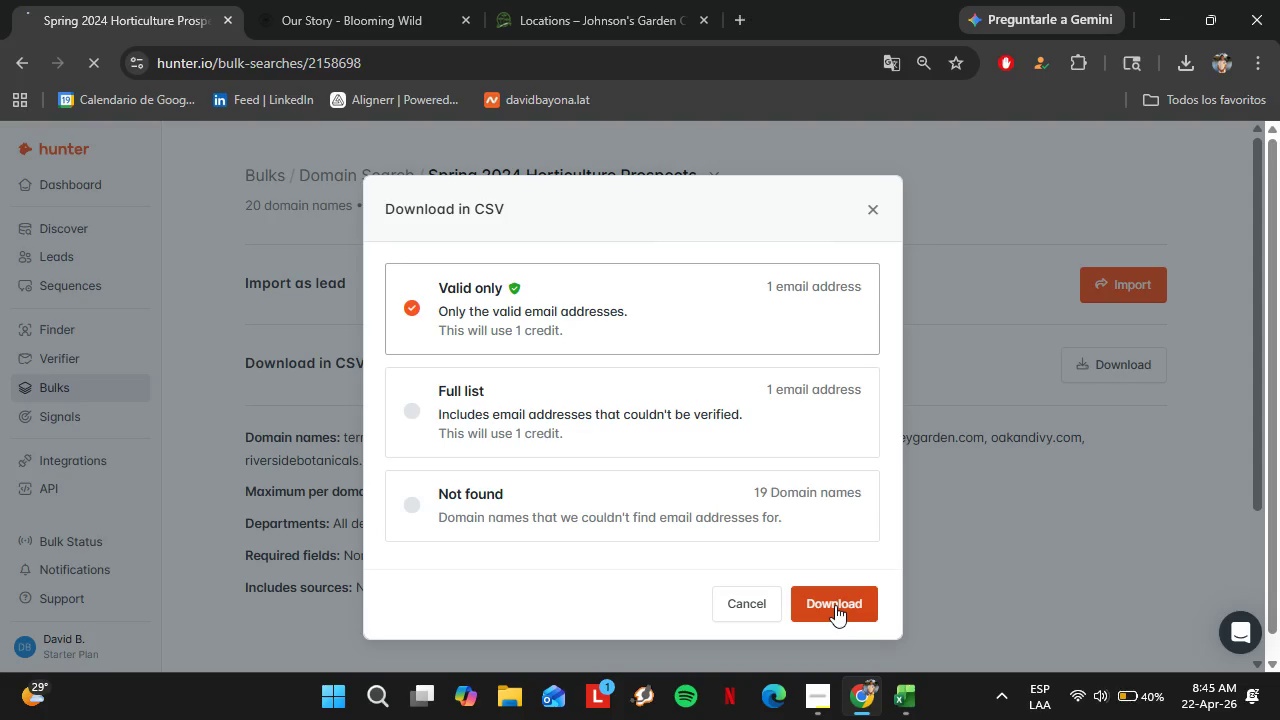 
wait(14.24)
 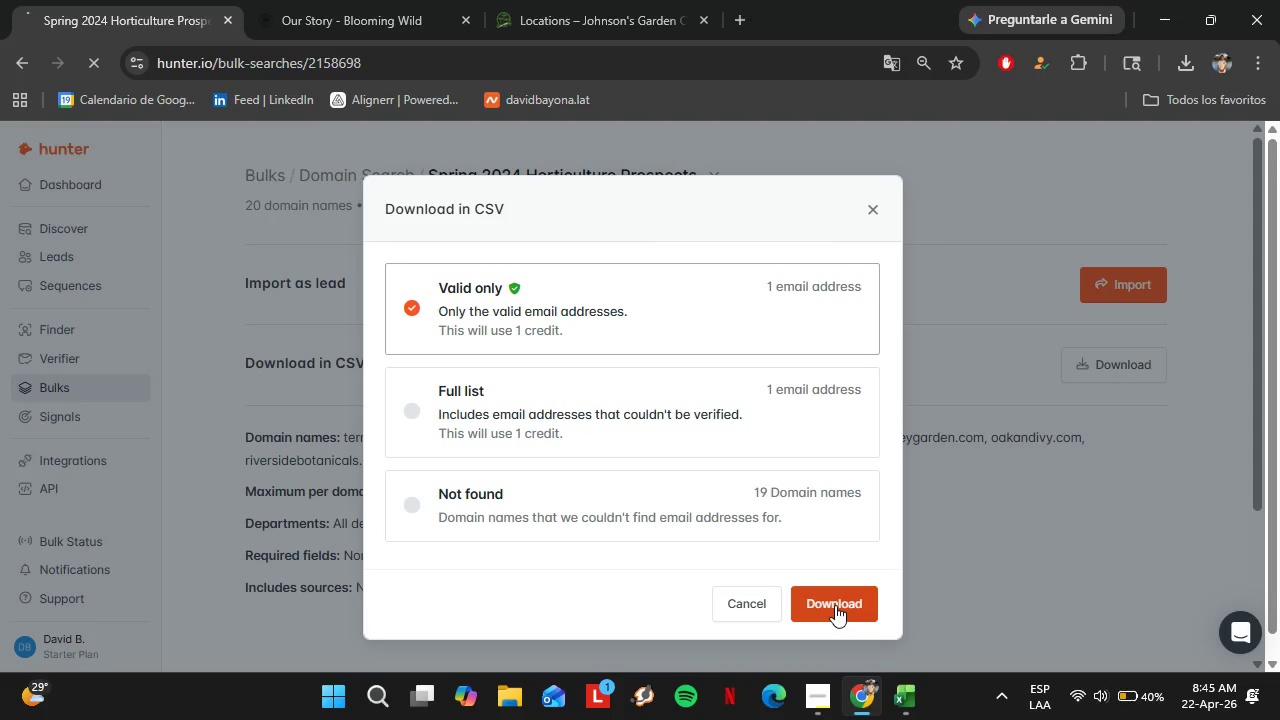 
left_click([886, 698])
 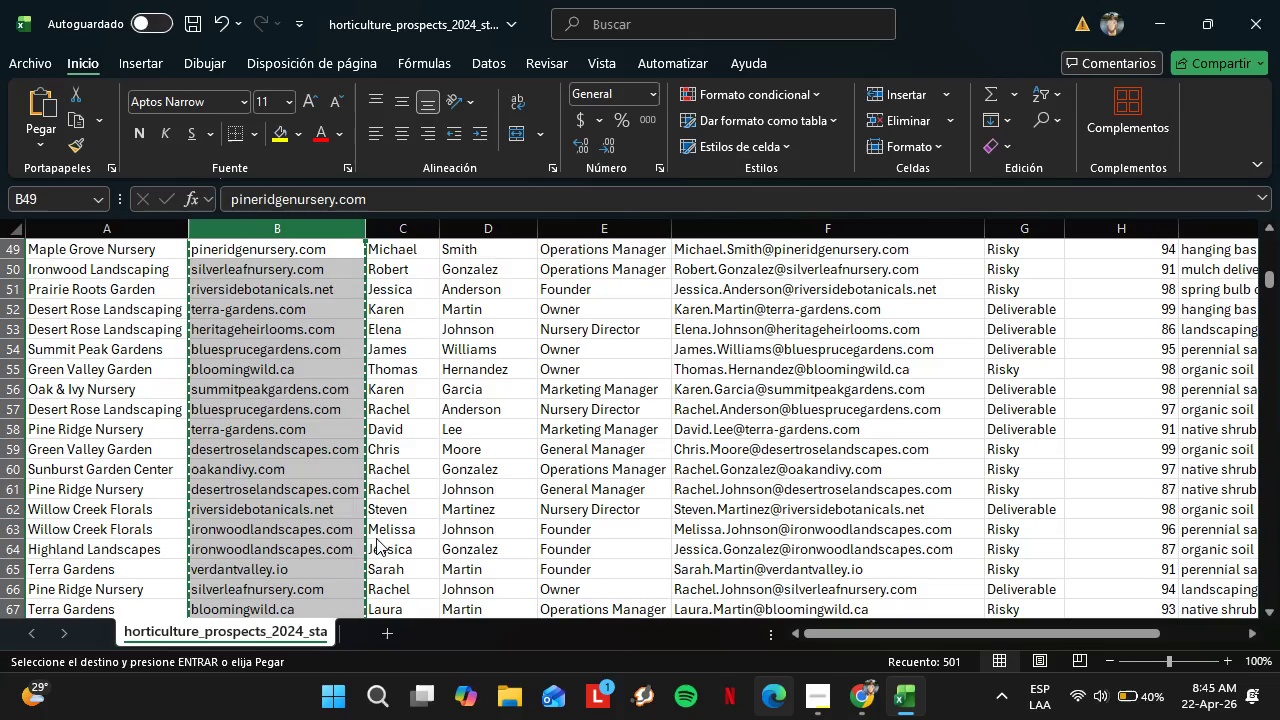 
scroll: coordinate [273, 557], scroll_direction: down, amount: 28.0
 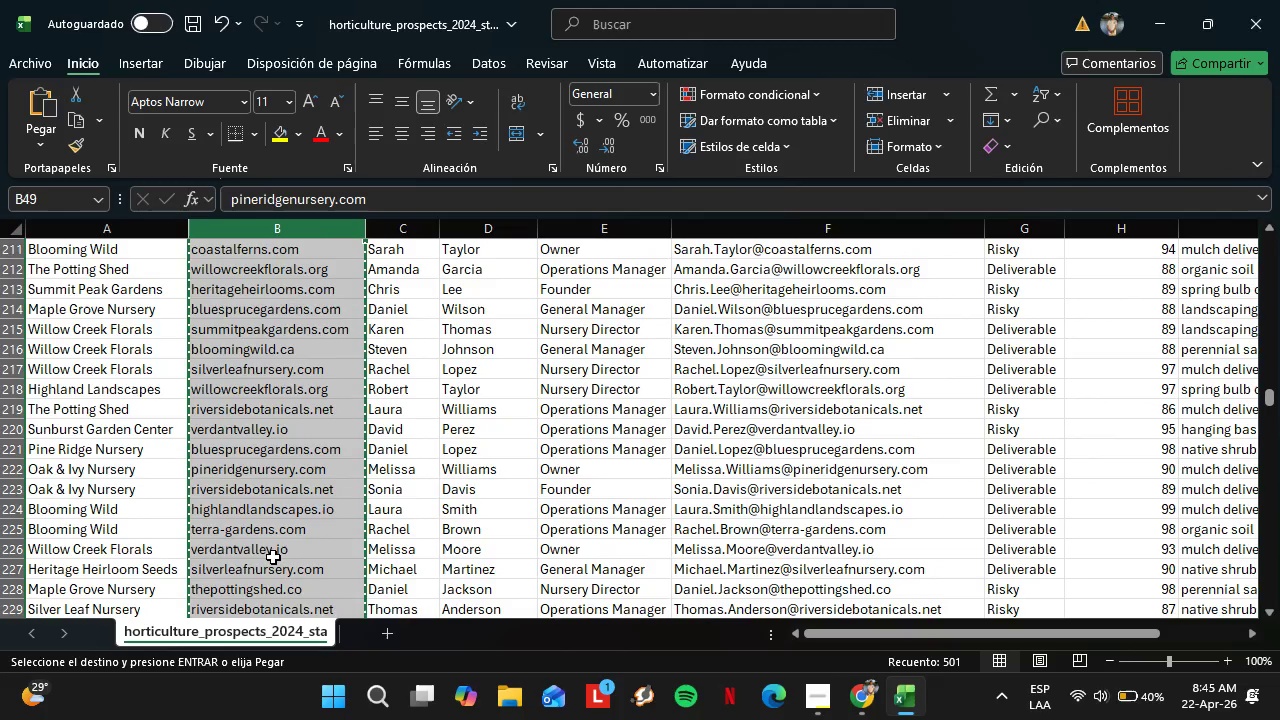 
scroll: coordinate [273, 557], scroll_direction: down, amount: 5.0
 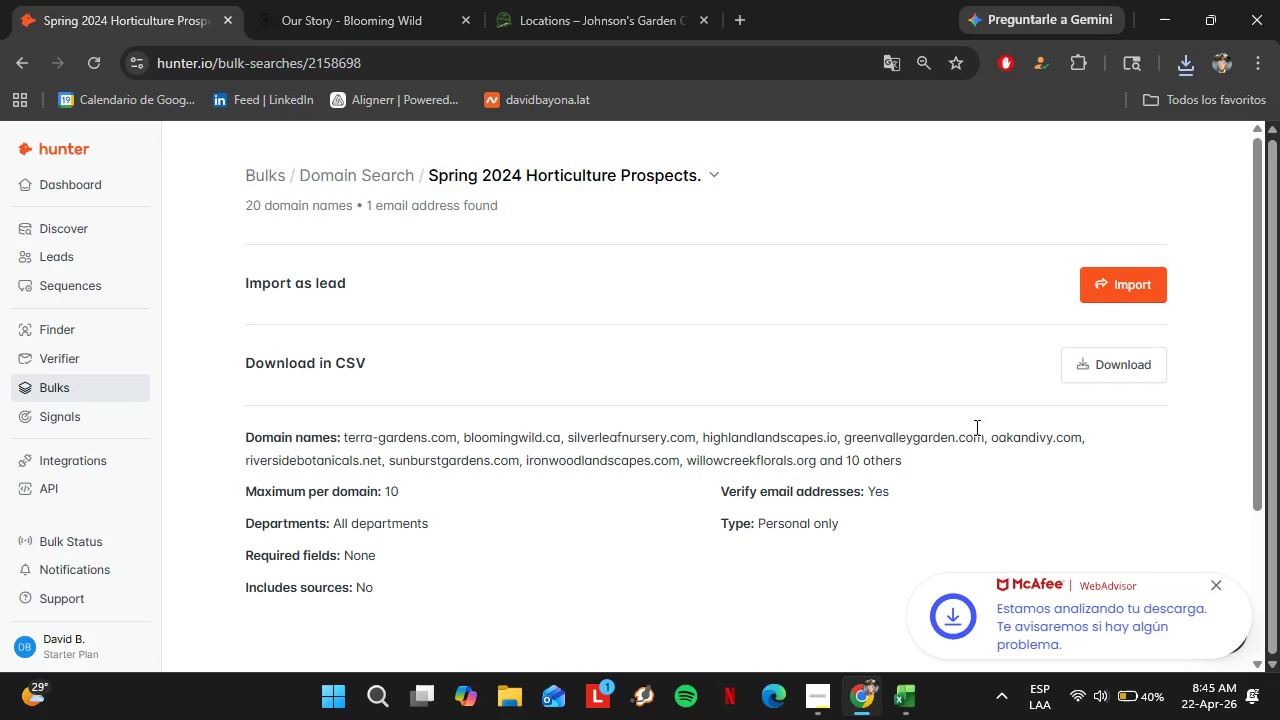 
left_click([1188, 64])
 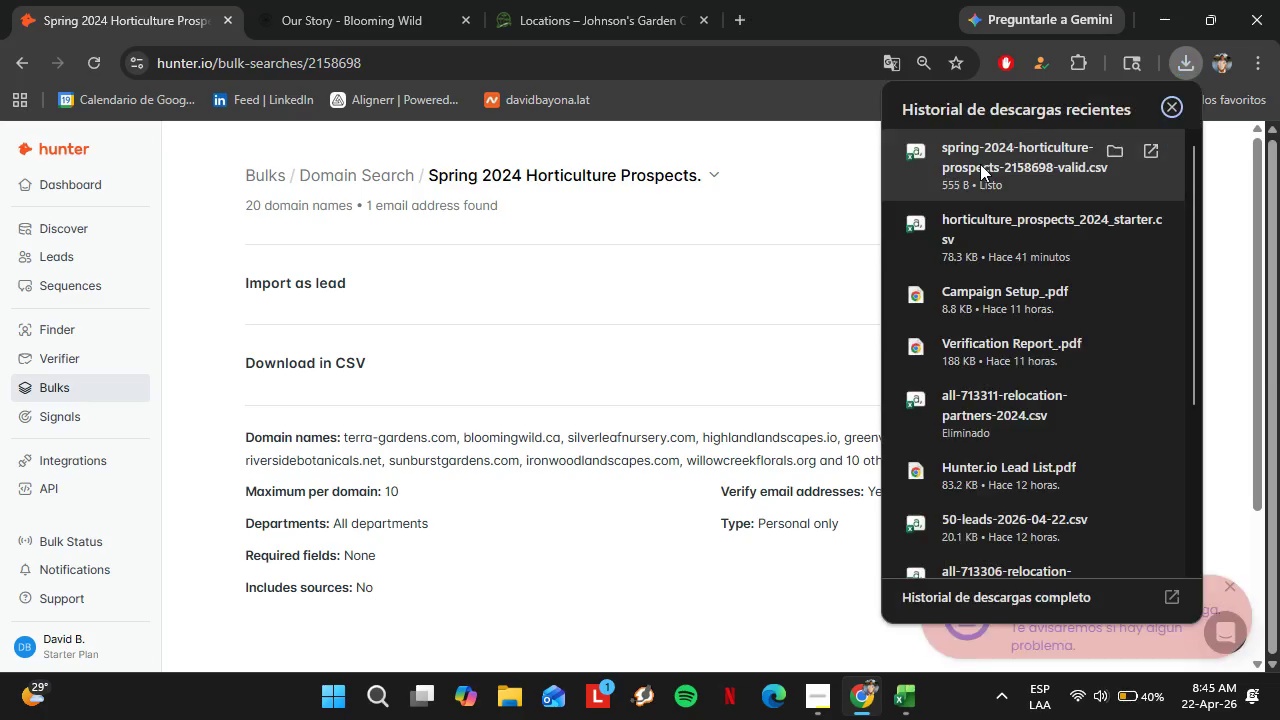 
left_click([980, 164])
 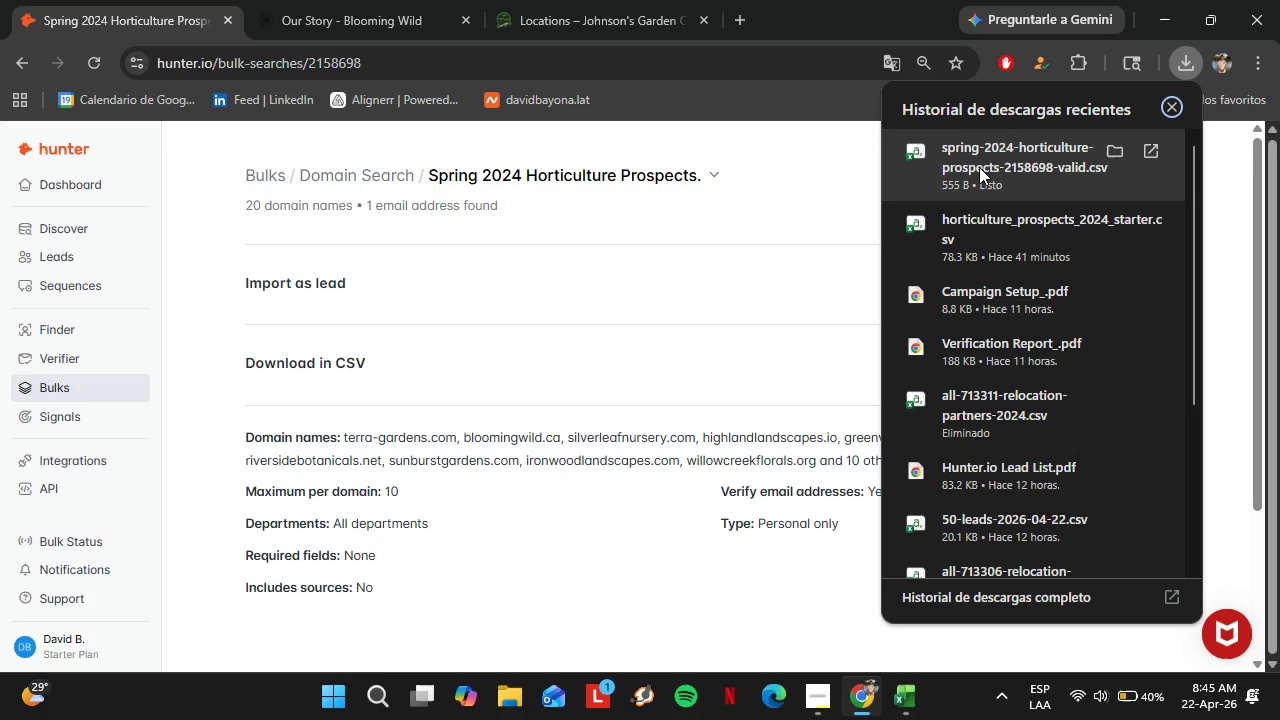 
double_click([979, 167])
 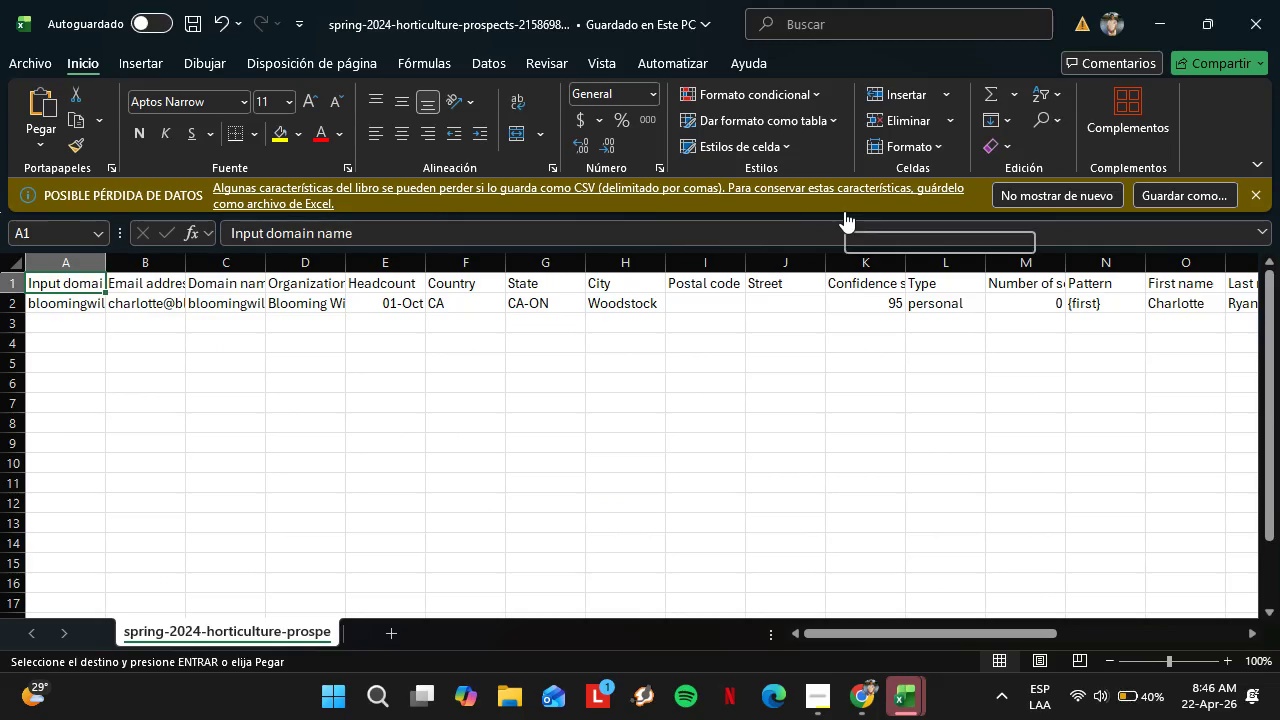 
wait(12.58)
 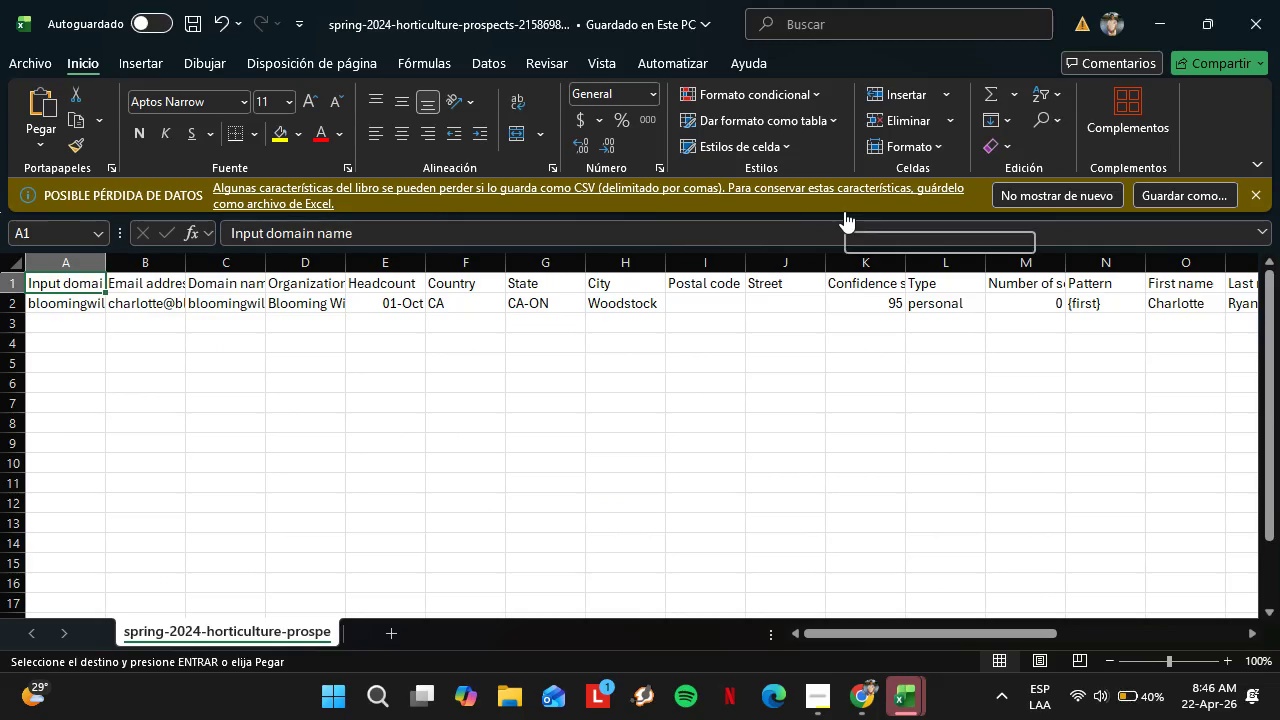 
left_click_drag(start_coordinate=[187, 263], to_coordinate=[322, 277])
 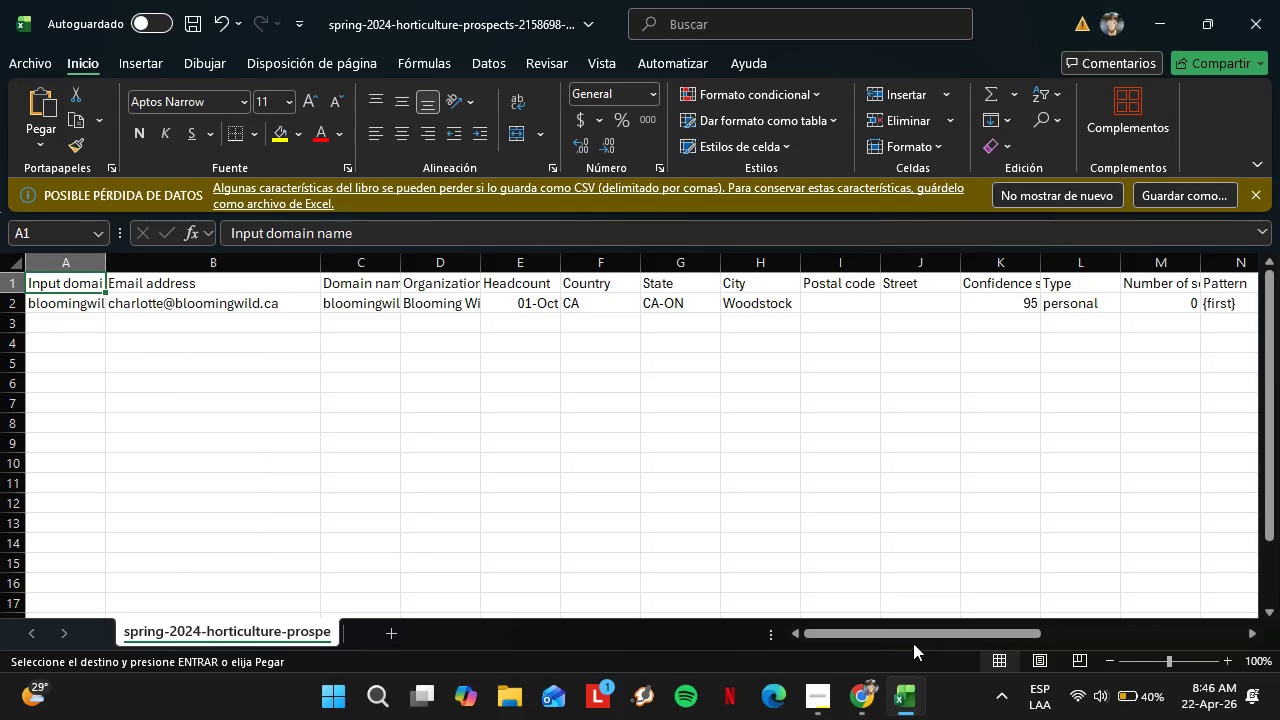 
left_click_drag(start_coordinate=[903, 636], to_coordinate=[852, 622])
 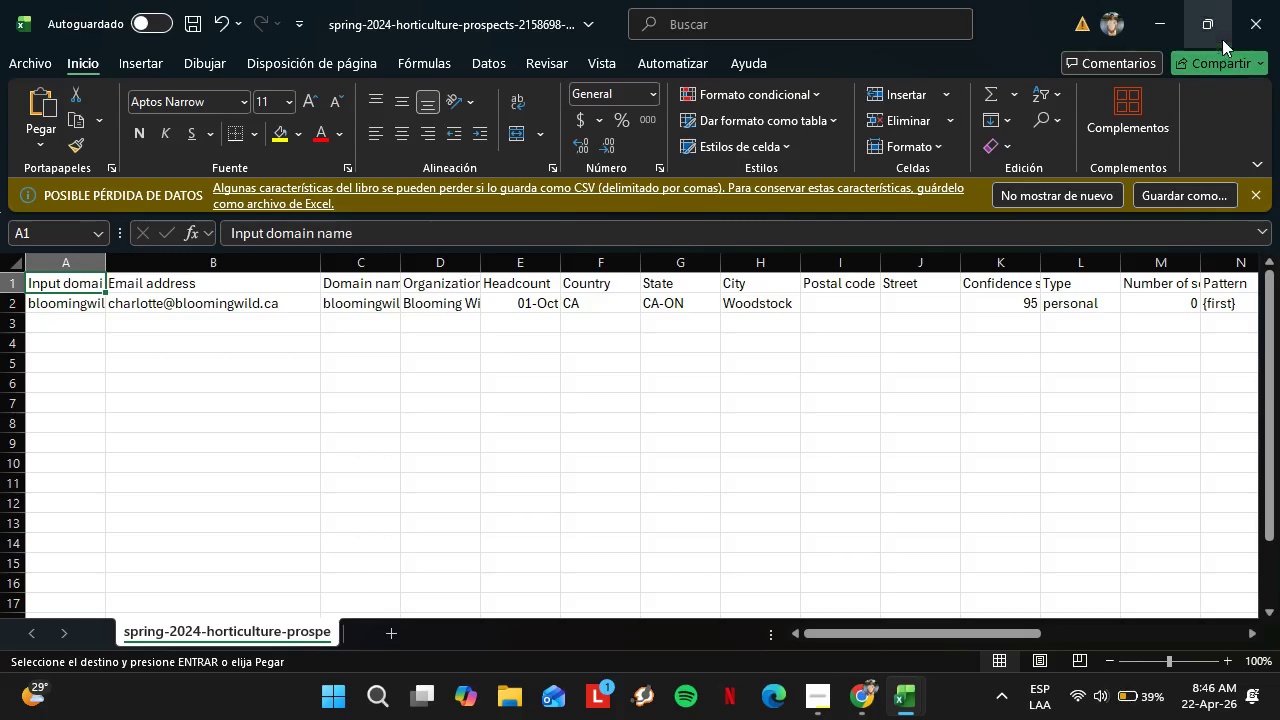 
left_click([1242, 31])
 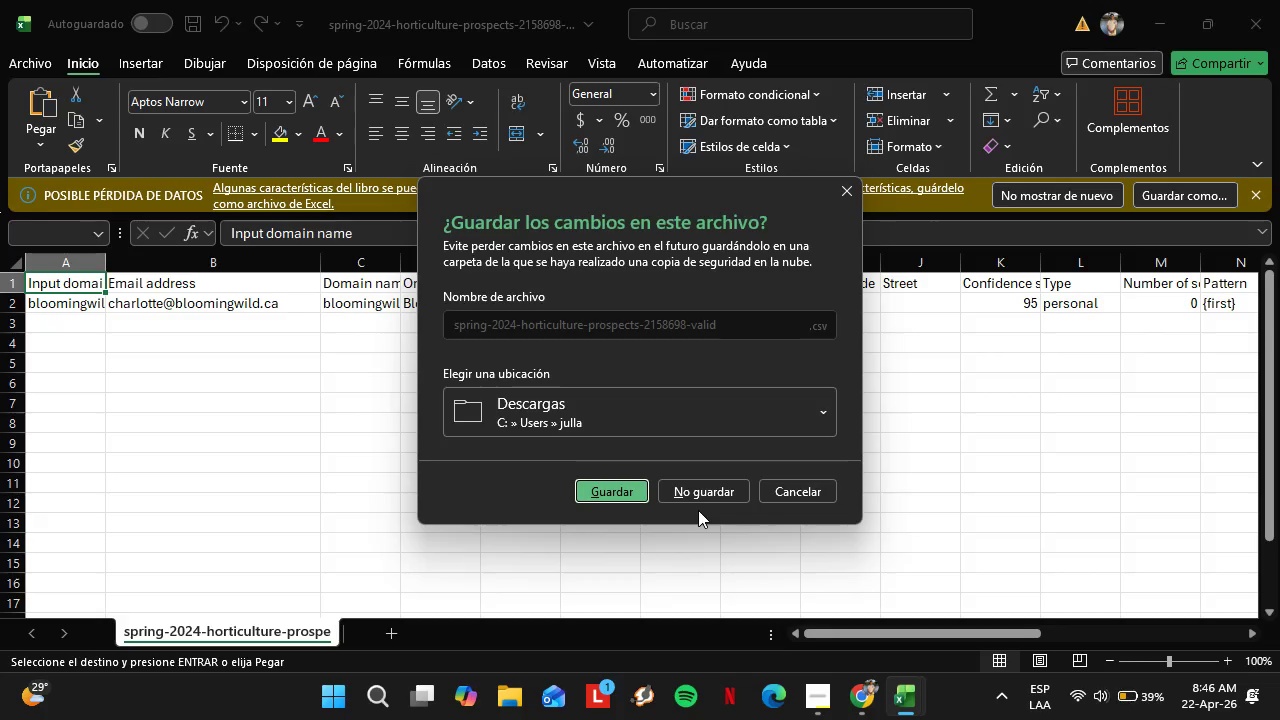 
left_click([698, 497])
 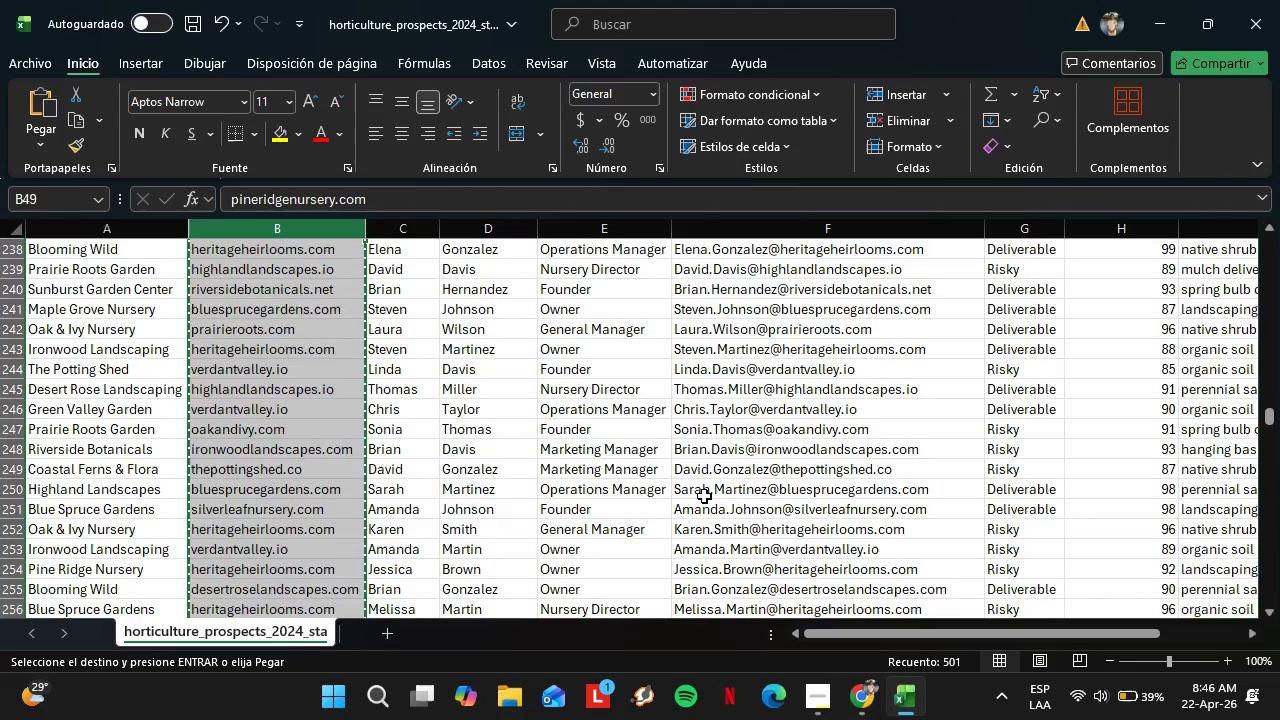 
scroll: coordinate [753, 481], scroll_direction: down, amount: 15.0
 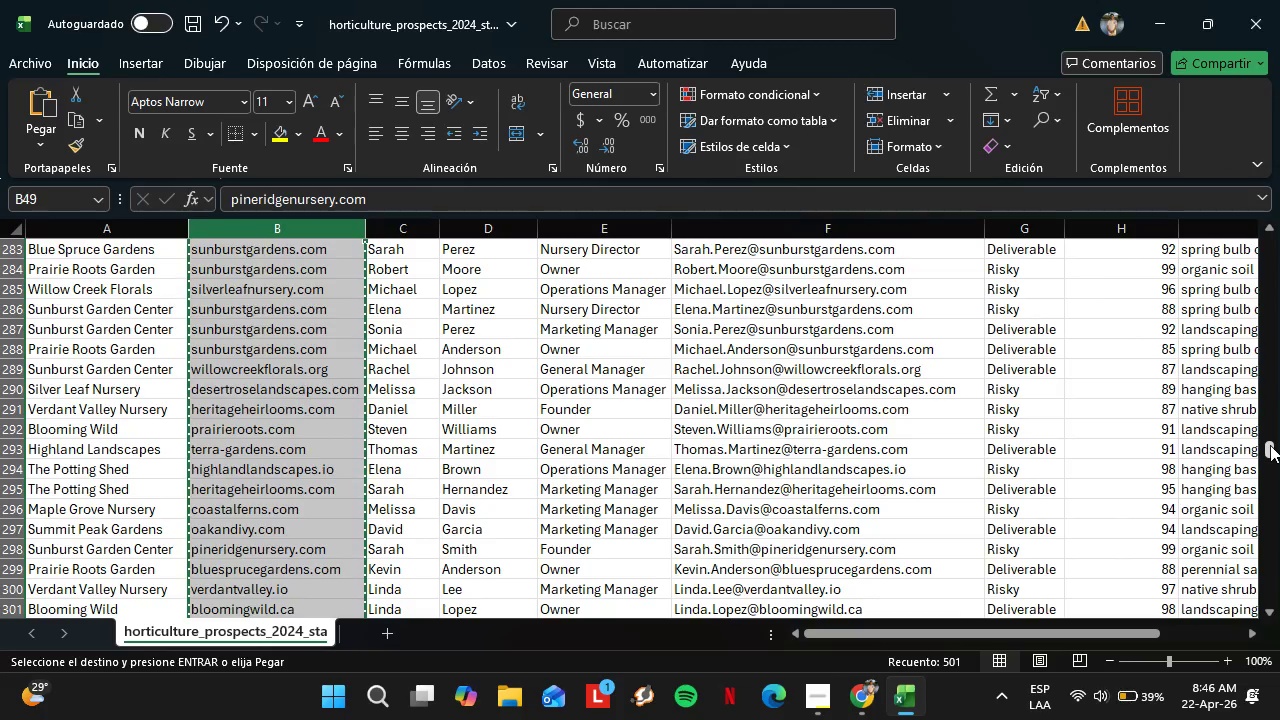 
left_click_drag(start_coordinate=[1270, 445], to_coordinate=[1279, 631])
 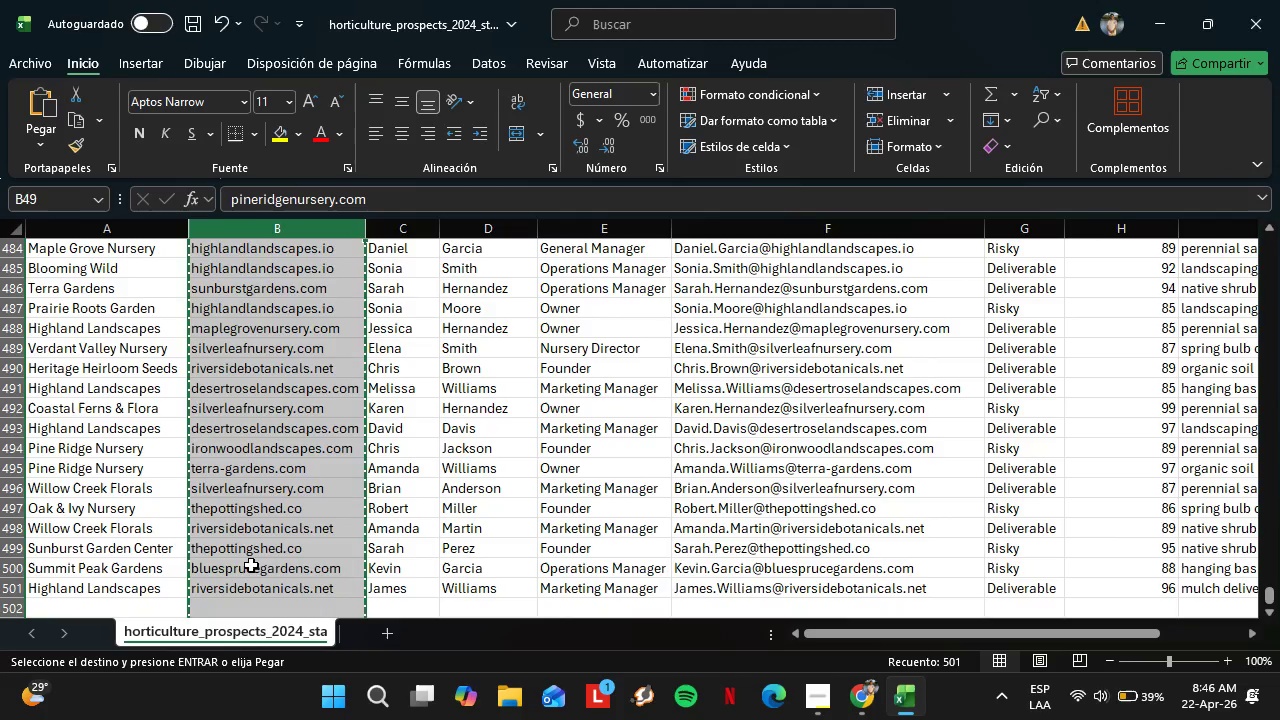 
scroll: coordinate [252, 564], scroll_direction: up, amount: 3.0
 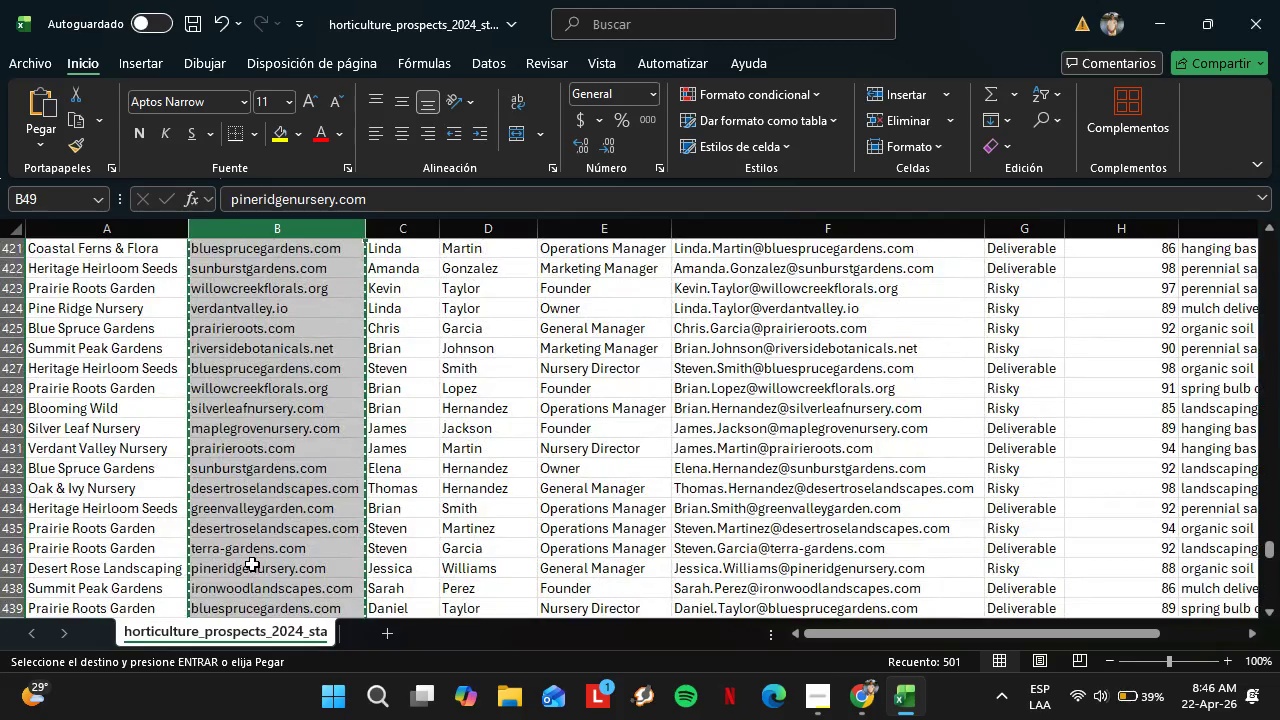 
left_click([459, 495])
 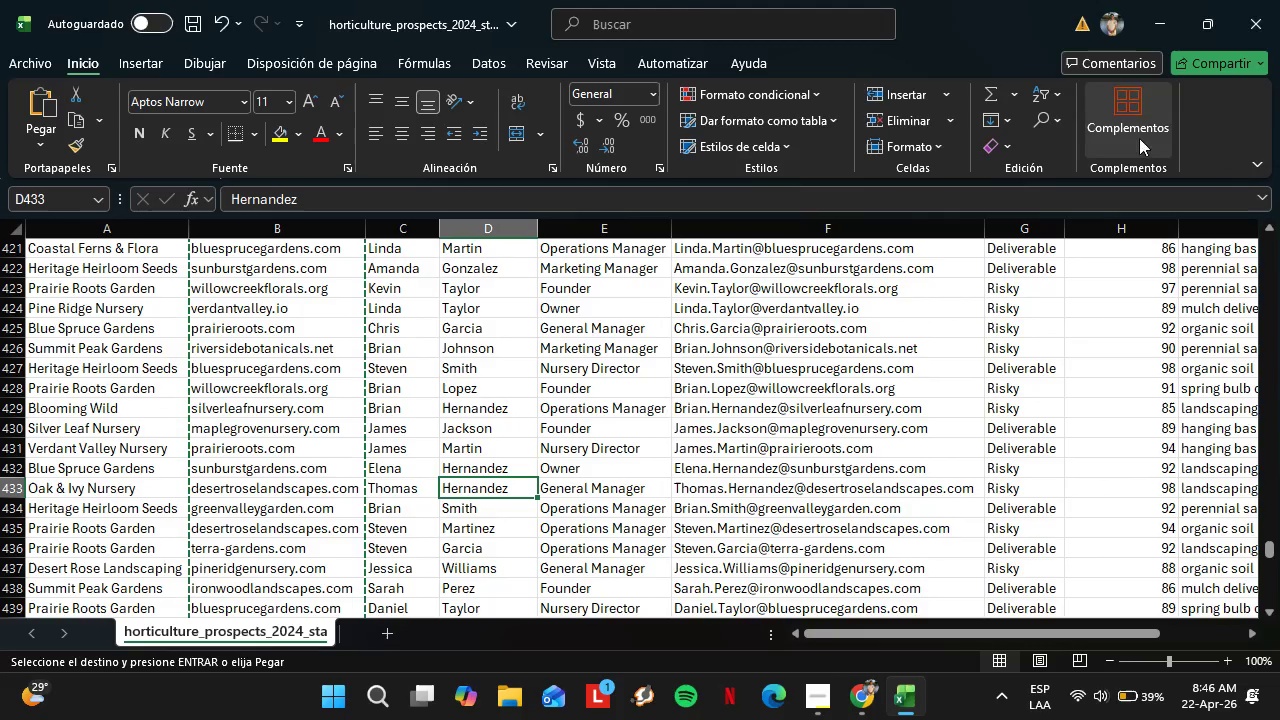 
left_click([1241, 0])
 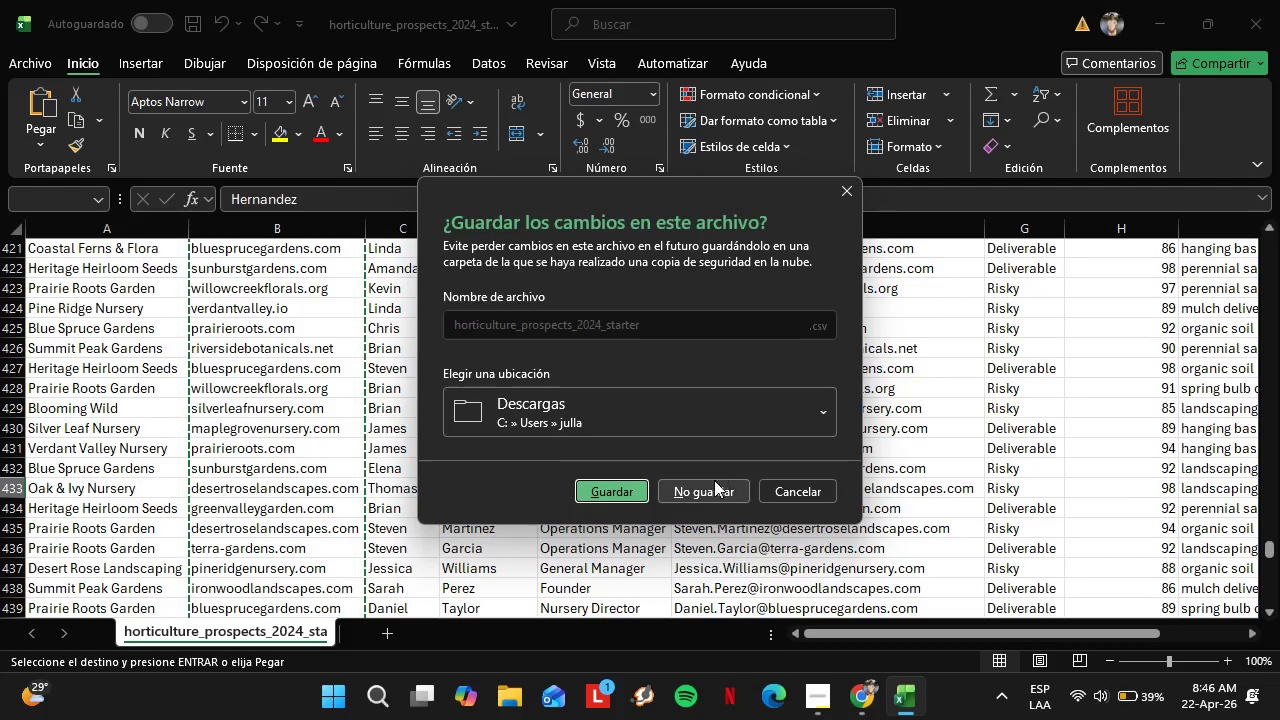 
left_click([713, 482])
 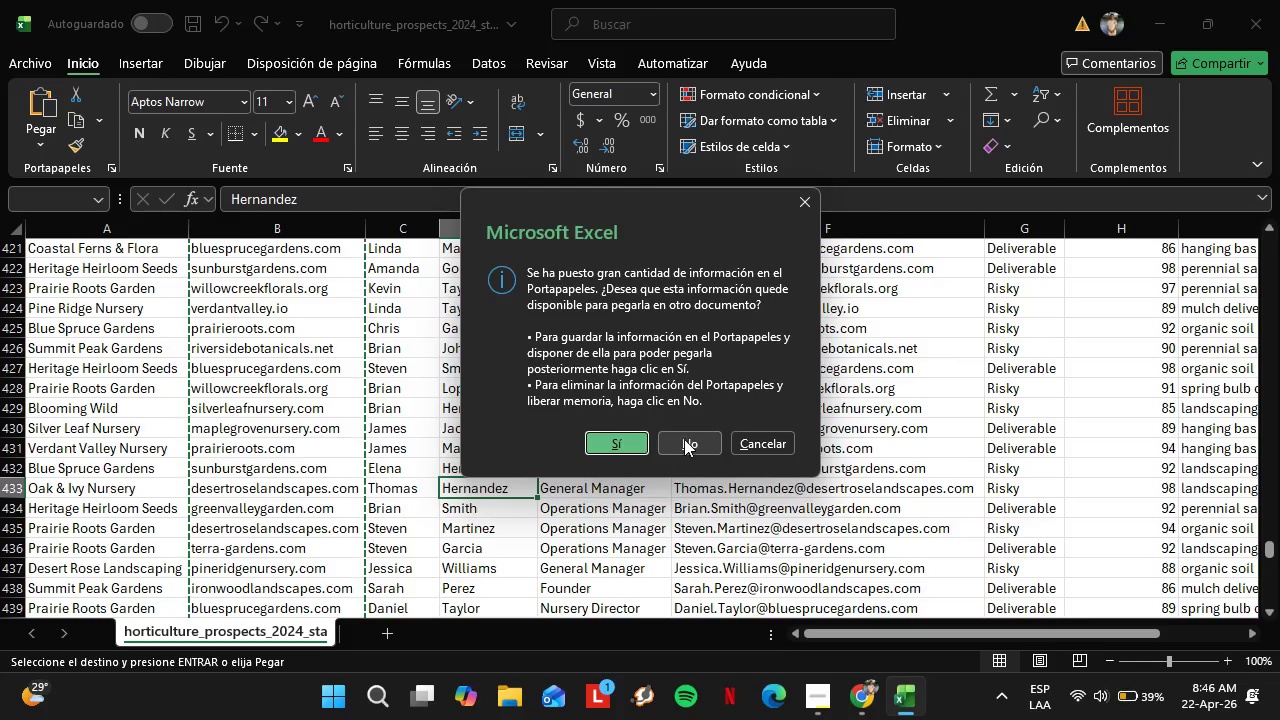 
wait(5.3)
 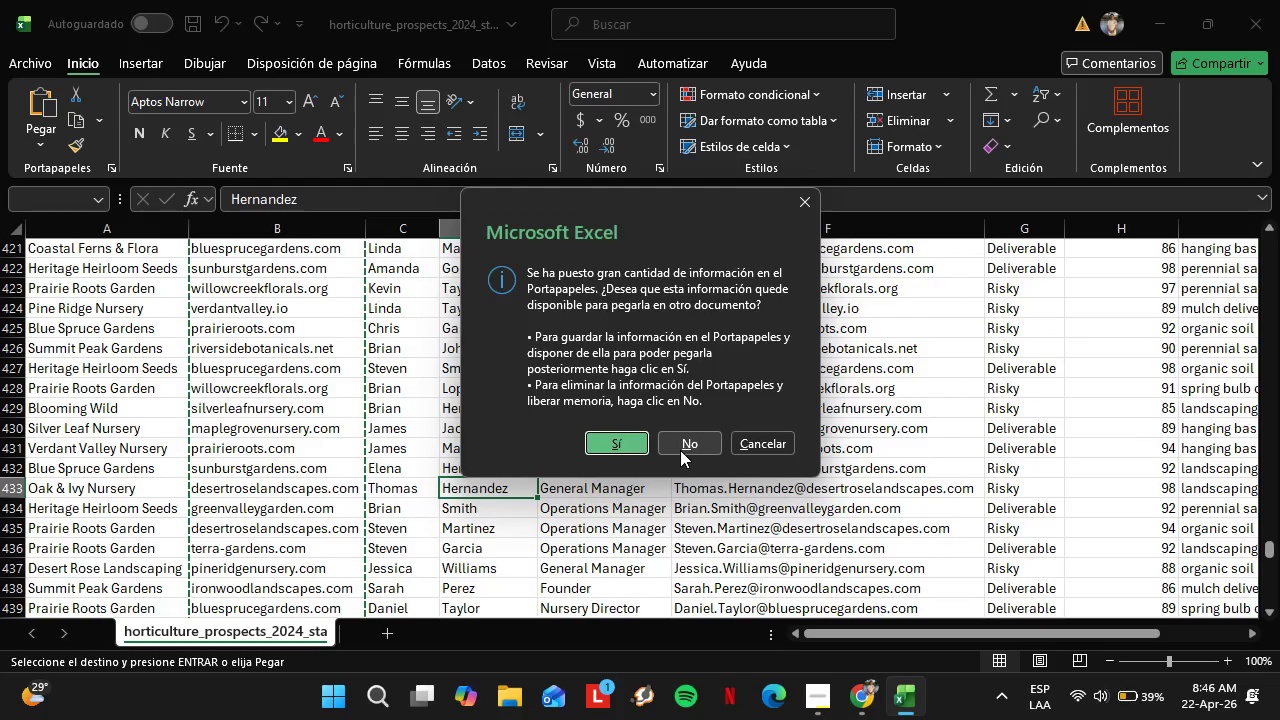 
left_click([682, 438])
 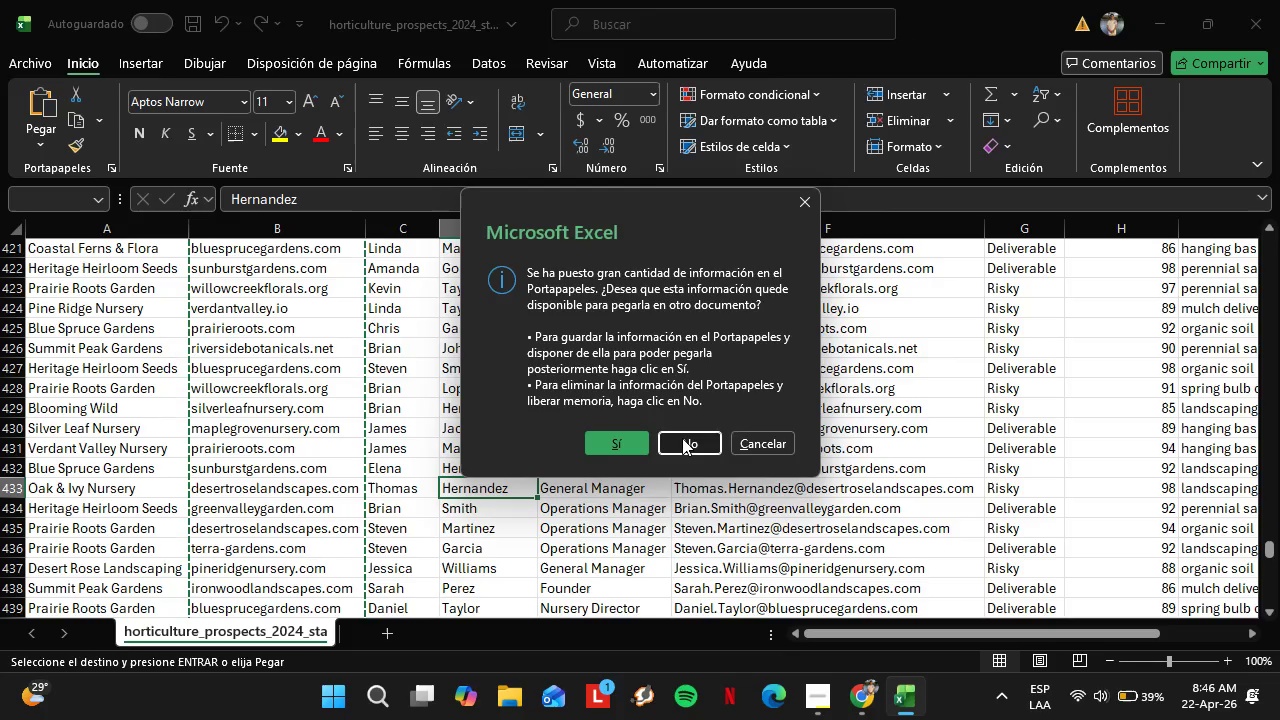 
scroll: coordinate [558, 451], scroll_direction: down, amount: 1.0
 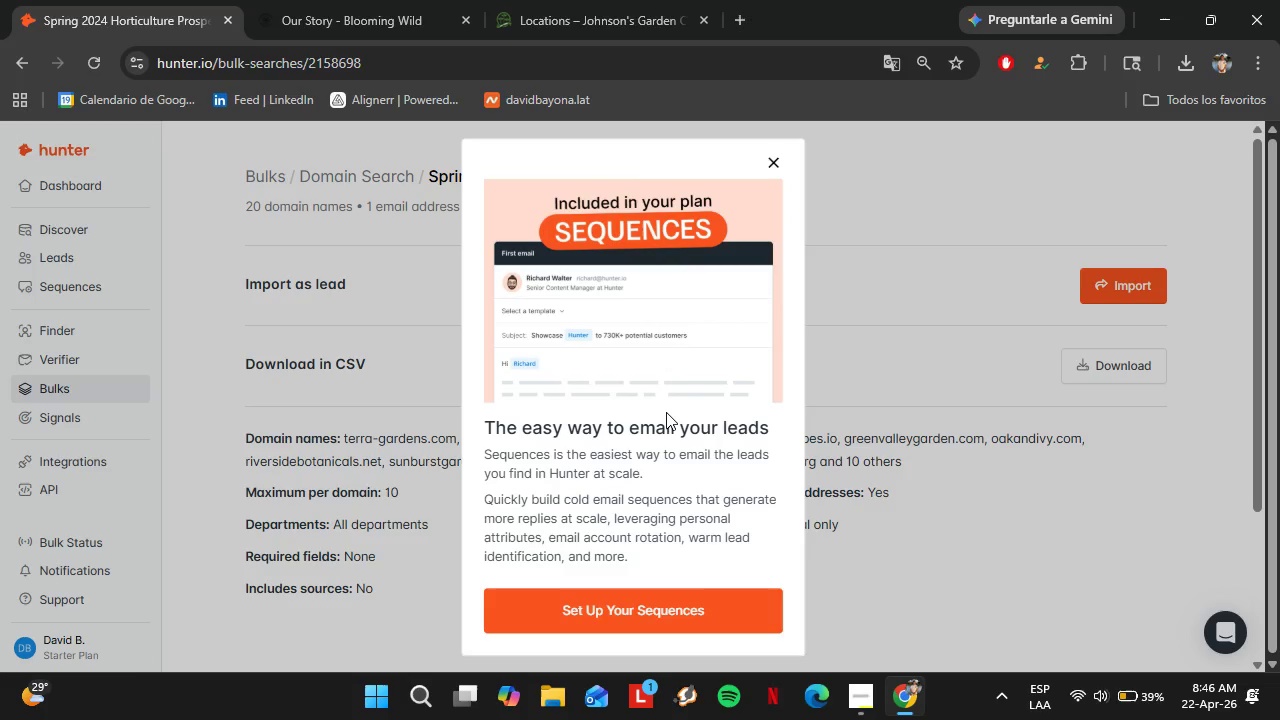 
scroll: coordinate [666, 412], scroll_direction: up, amount: 2.0
 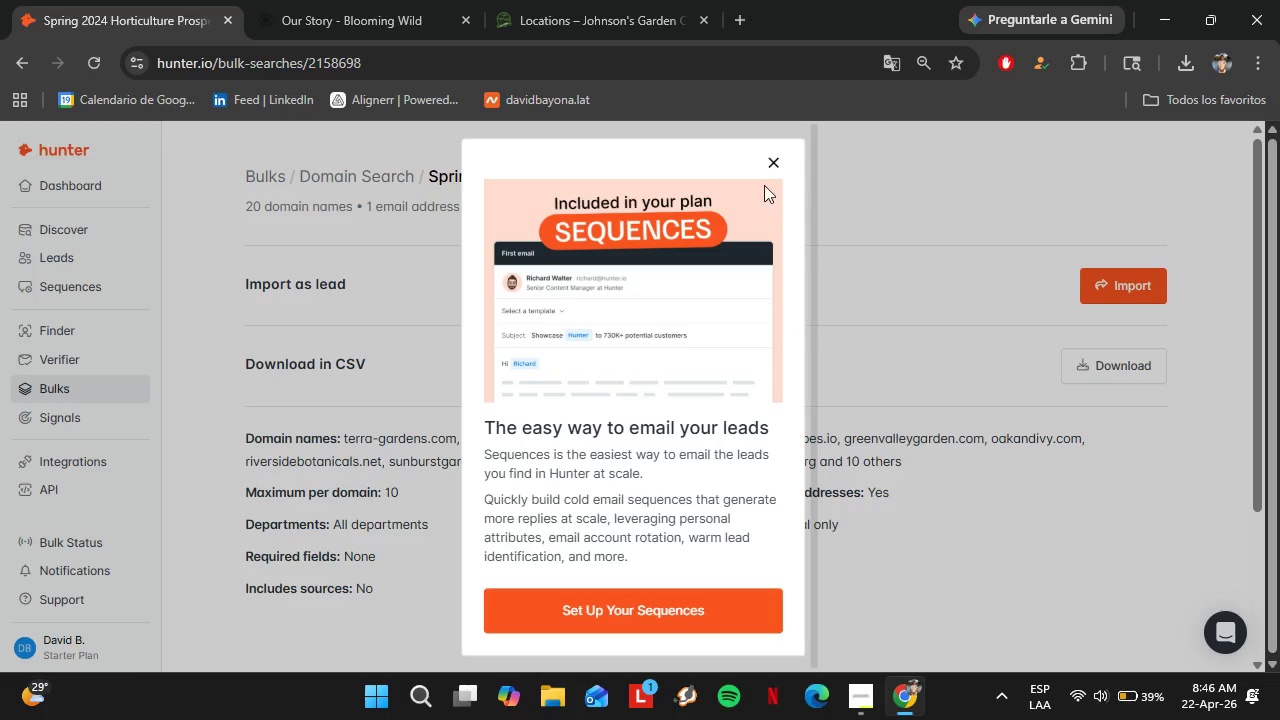 
left_click([775, 169])
 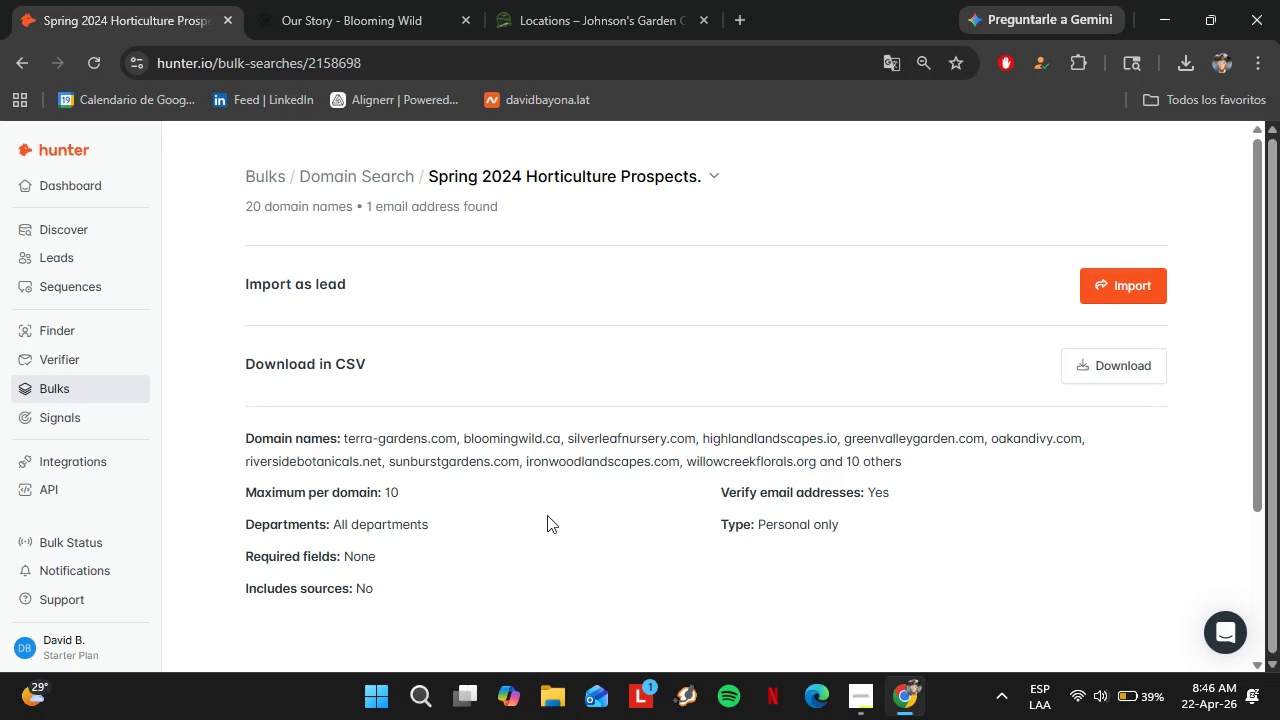 
scroll: coordinate [619, 532], scroll_direction: down, amount: 3.0
 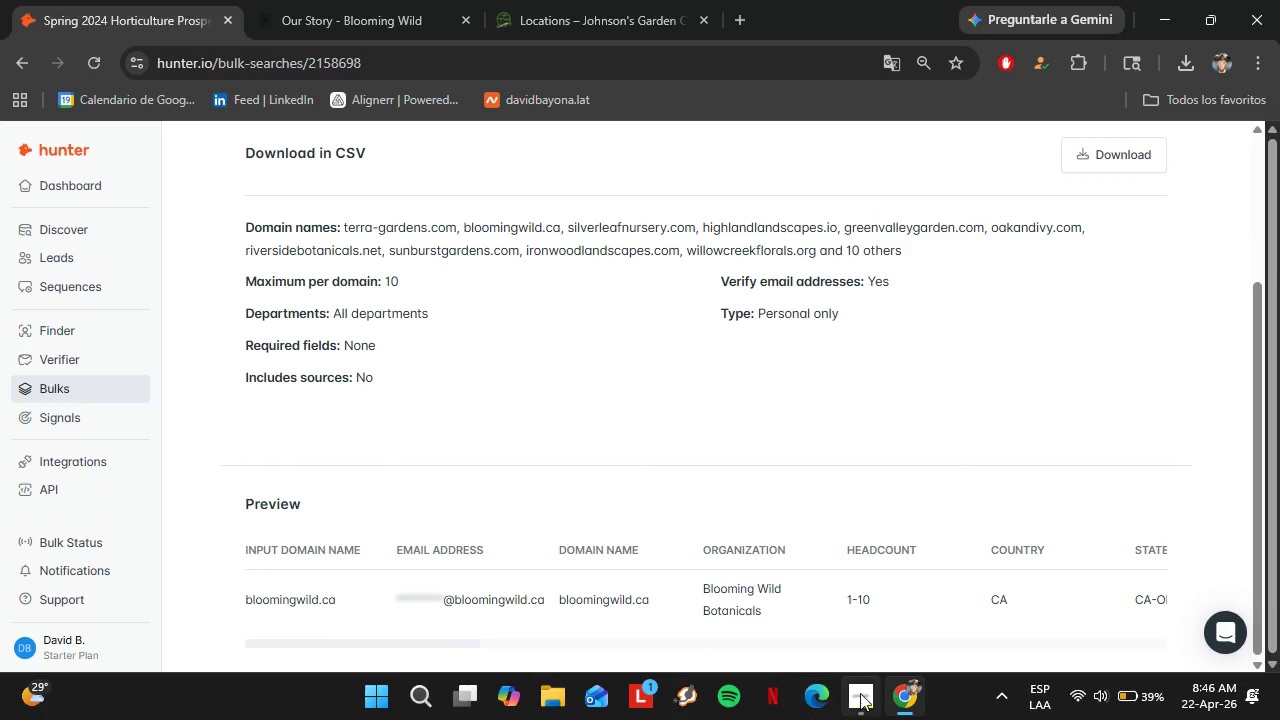 
left_click([860, 693])